 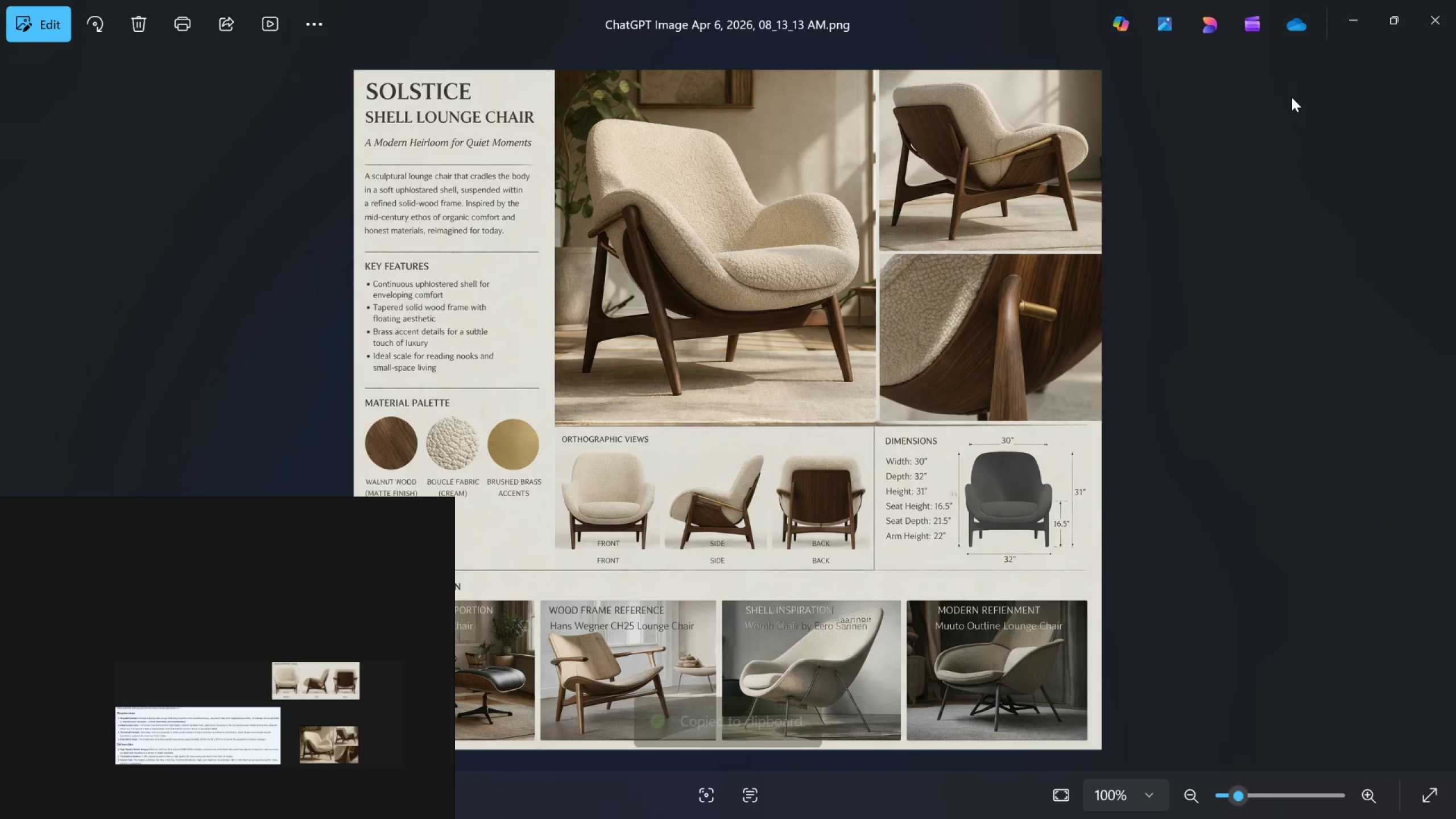 
left_click([1350, 12])
 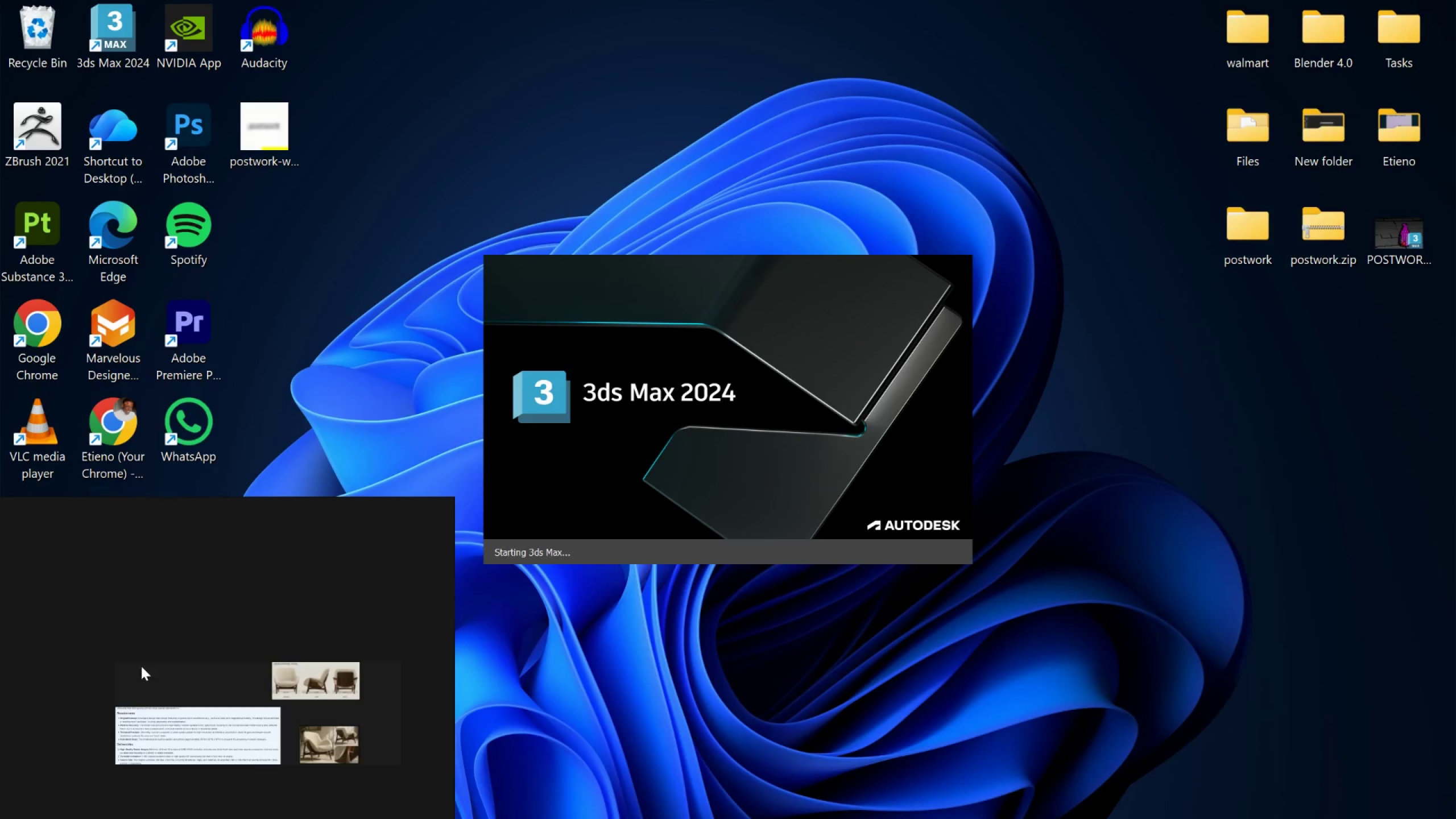 
scroll: coordinate [164, 706], scroll_direction: up, amount: 7.0
 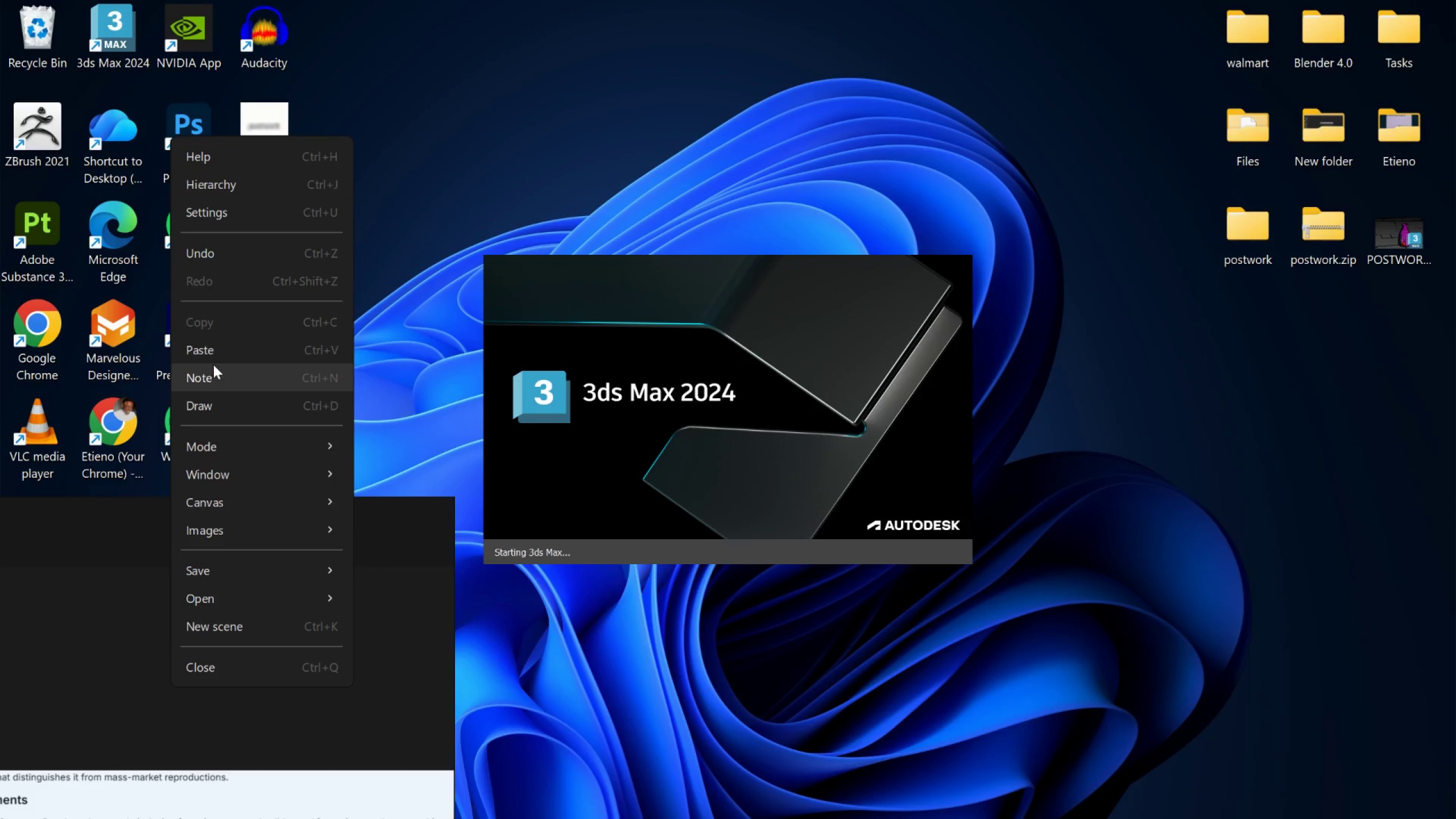 
left_click([217, 357])
 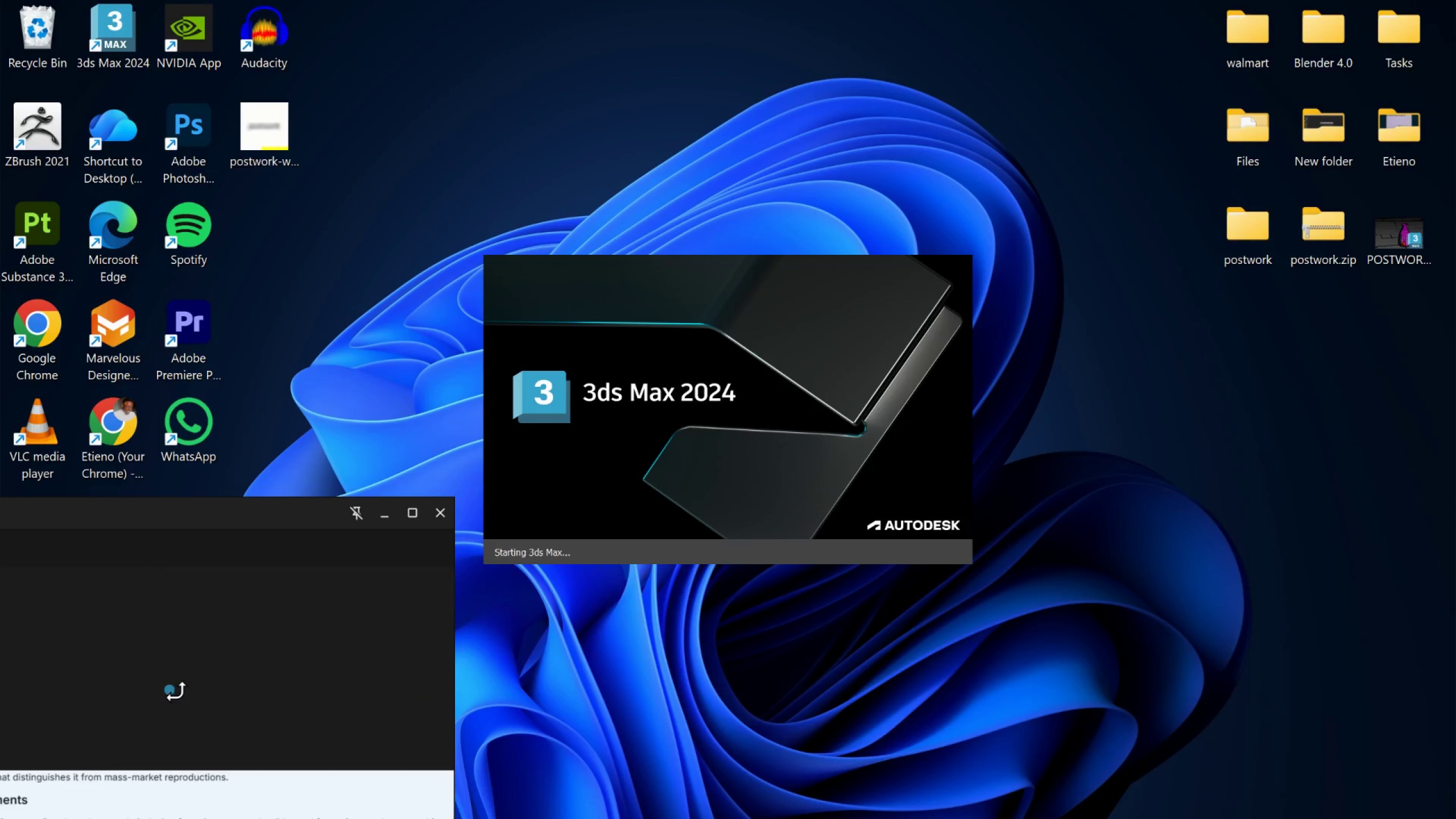 
scroll: coordinate [129, 679], scroll_direction: down, amount: 9.0
 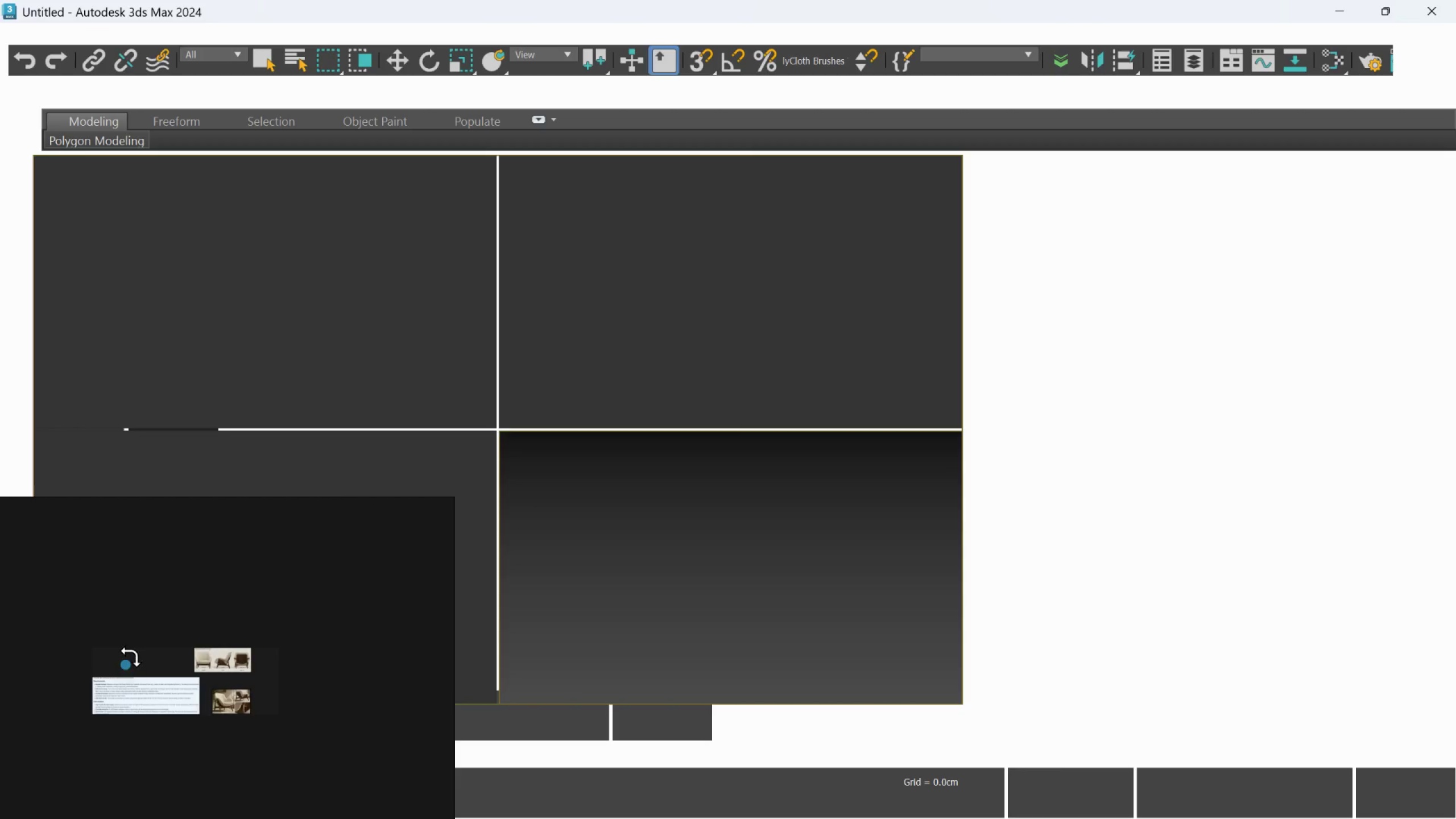 
key(Control+Z)
 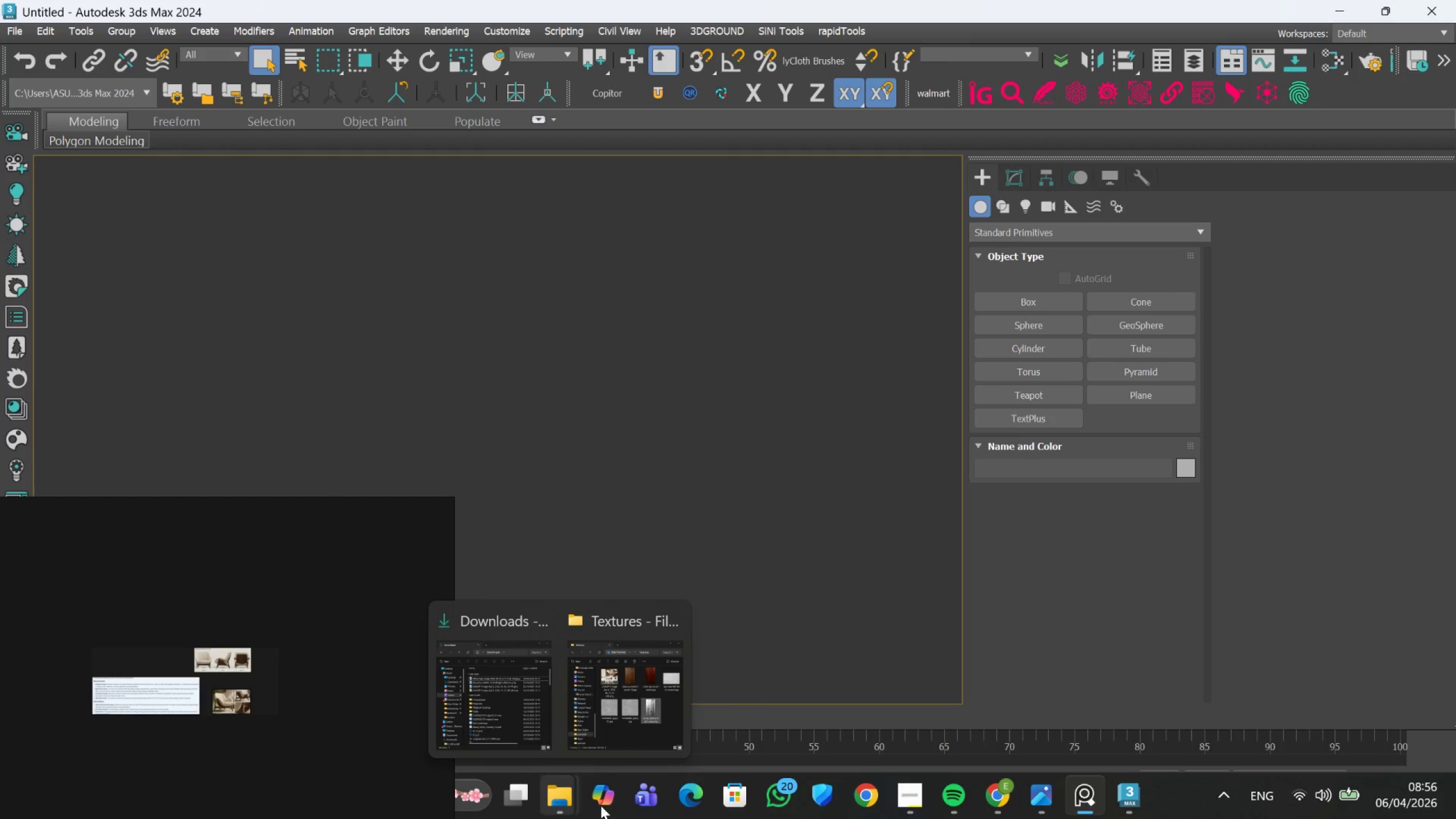 
wait(5.25)
 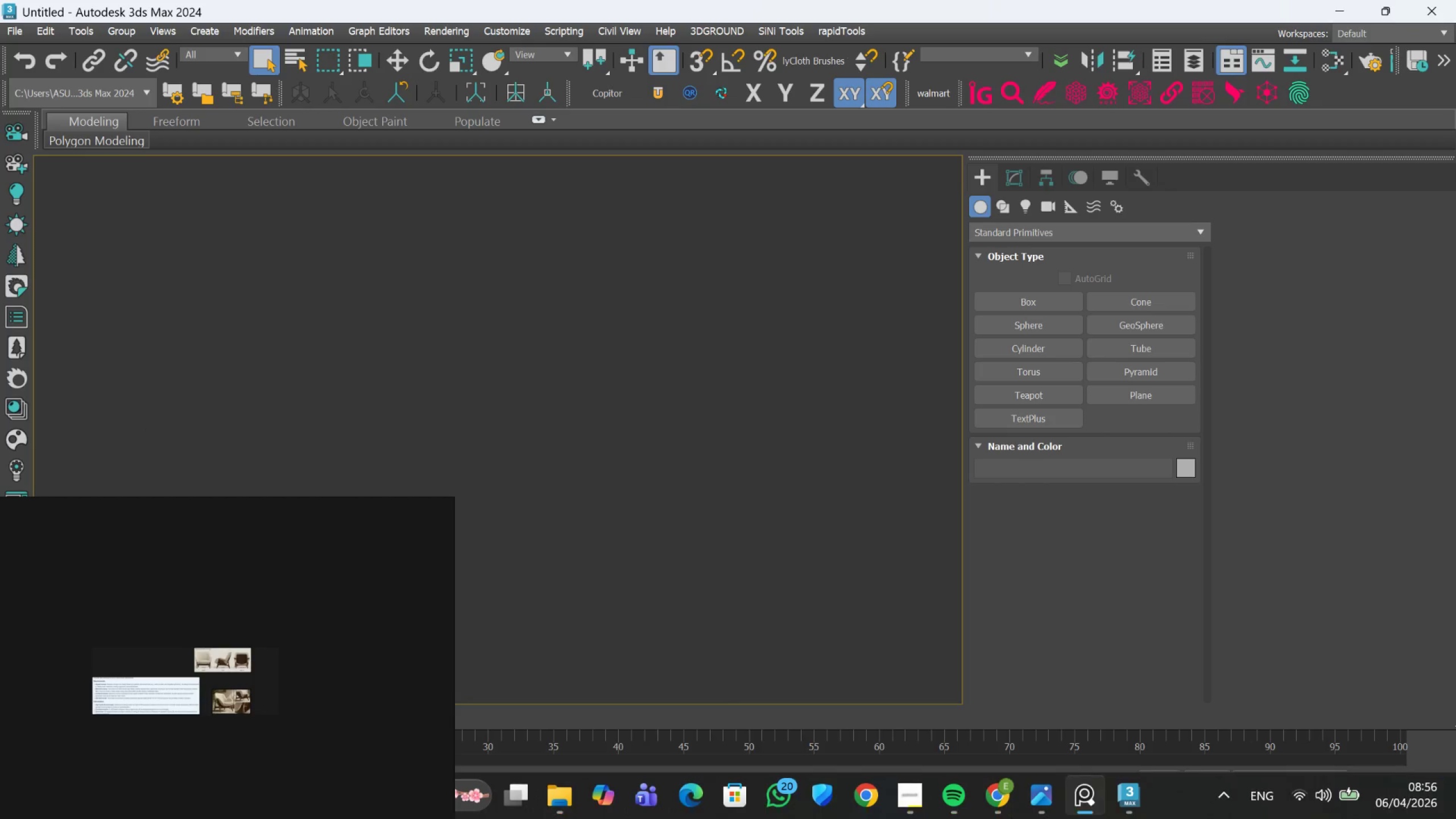 
left_click([562, 802])
 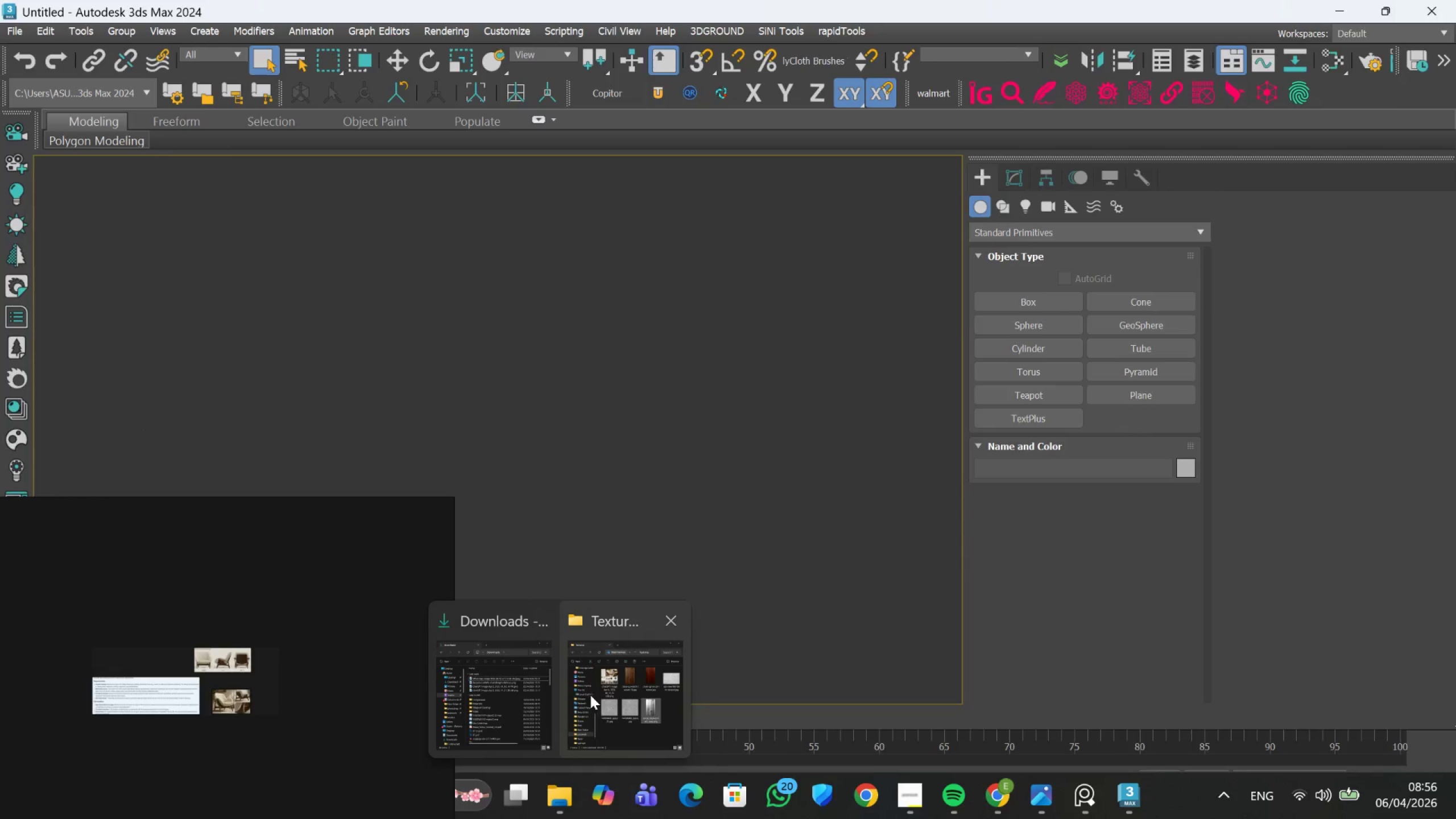 
left_click([594, 695])
 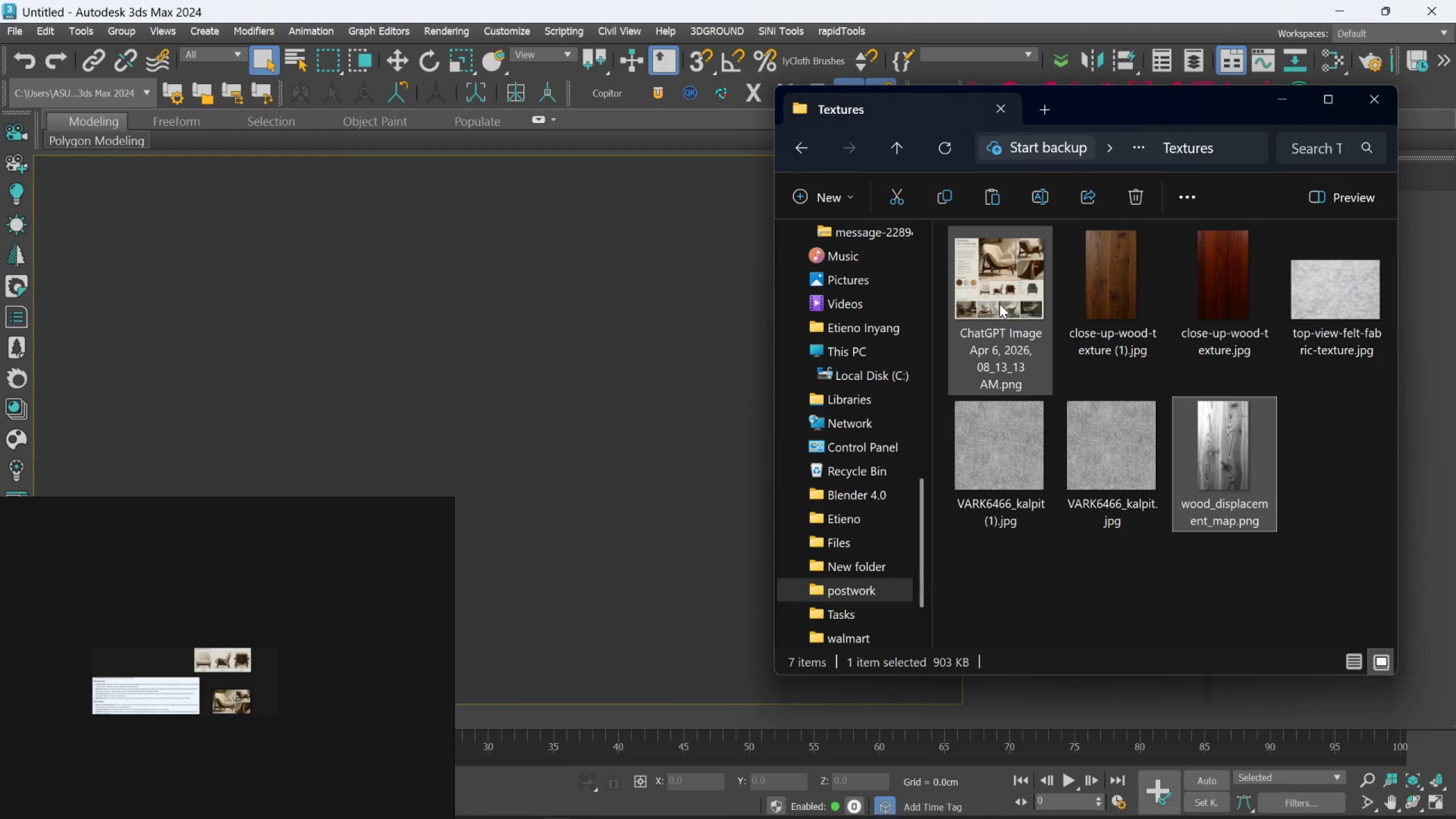 
left_click_drag(start_coordinate=[1001, 300], to_coordinate=[130, 668])
 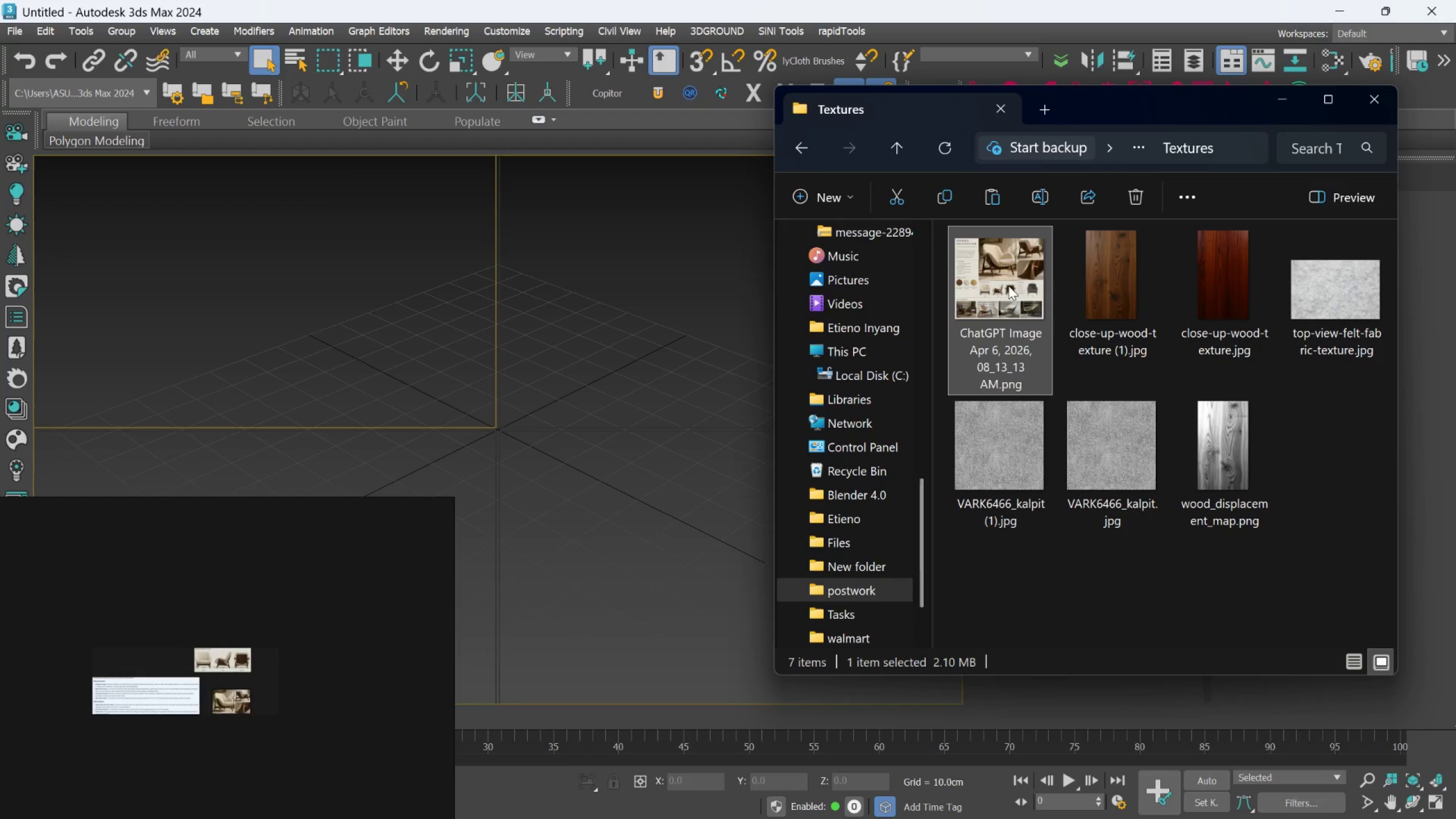 
left_click_drag(start_coordinate=[1000, 276], to_coordinate=[213, 624])
 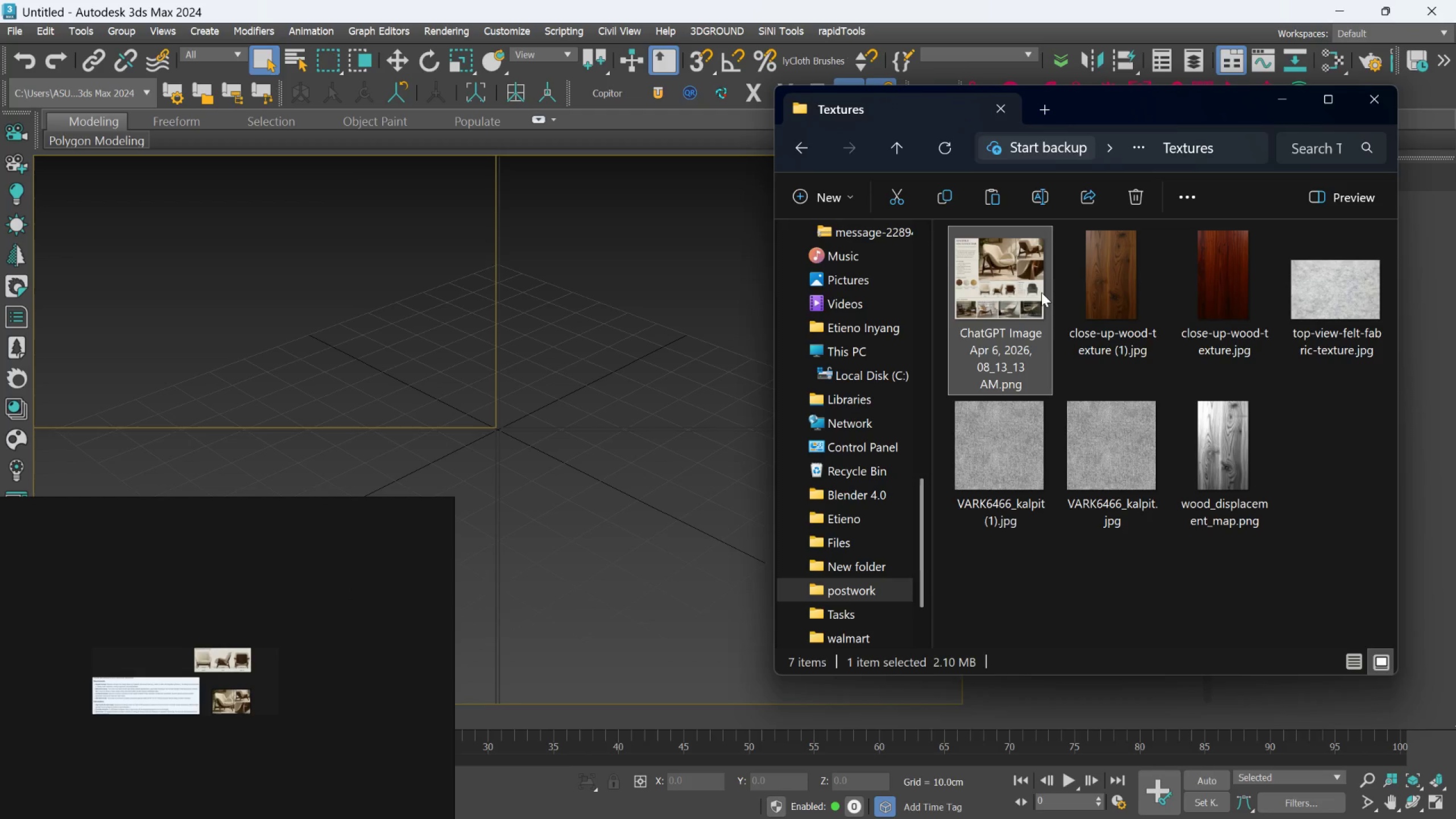 
right_click([1009, 285])
 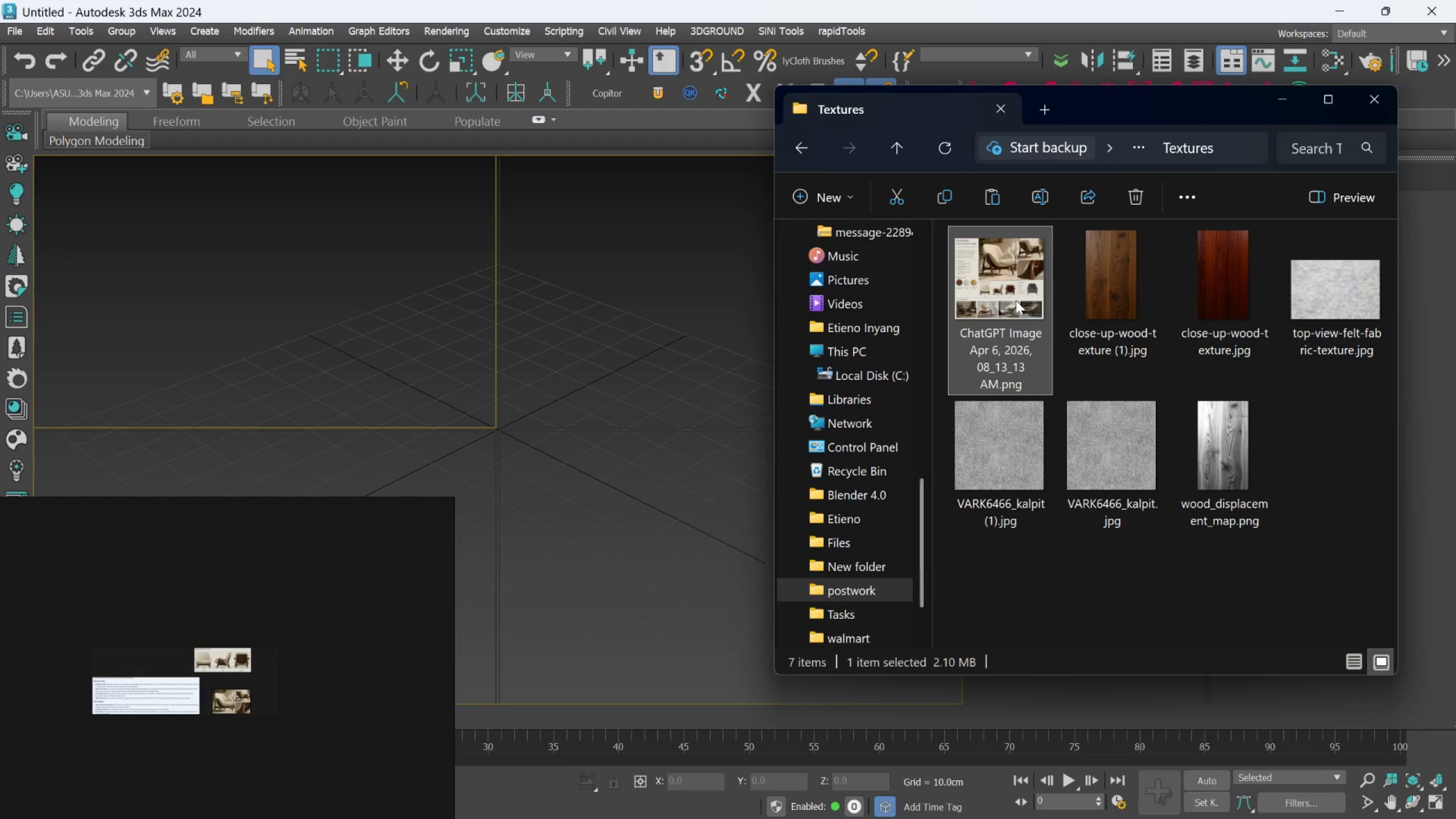 
left_click([1016, 300])
 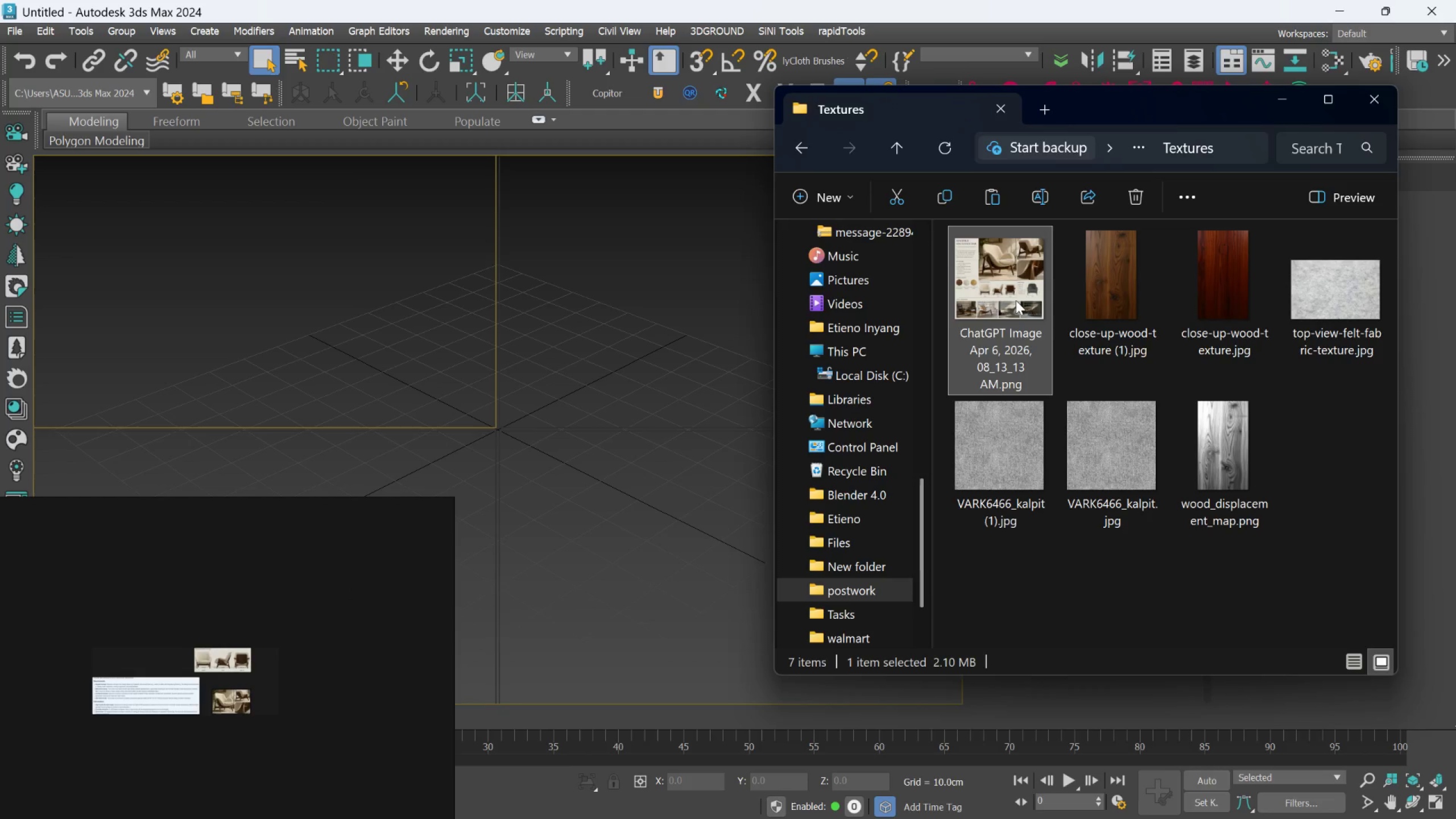 
right_click([1016, 300])
 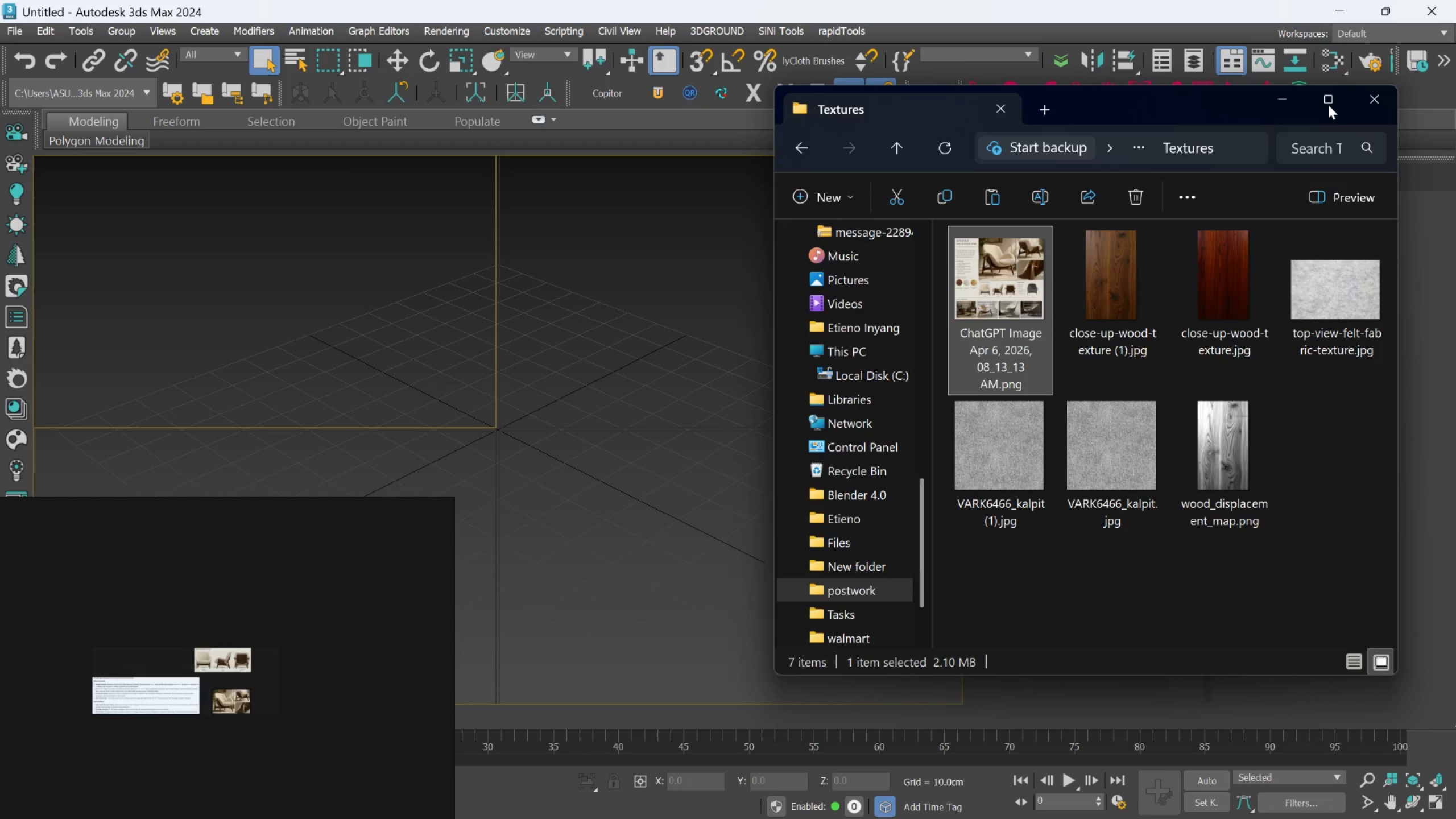 
left_click([1328, 105])
 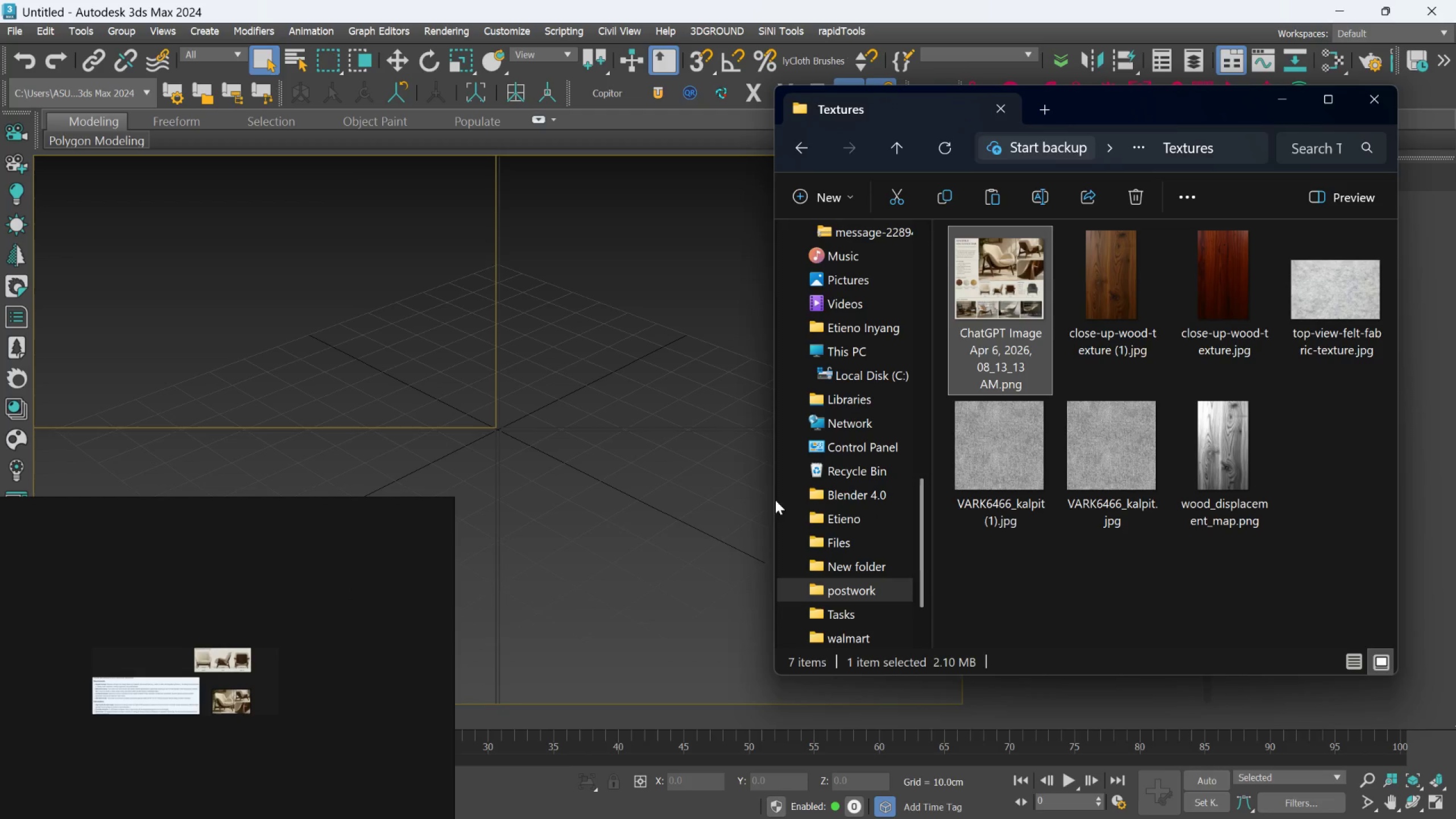 
scroll: coordinate [640, 497], scroll_direction: down, amount: 5.0
 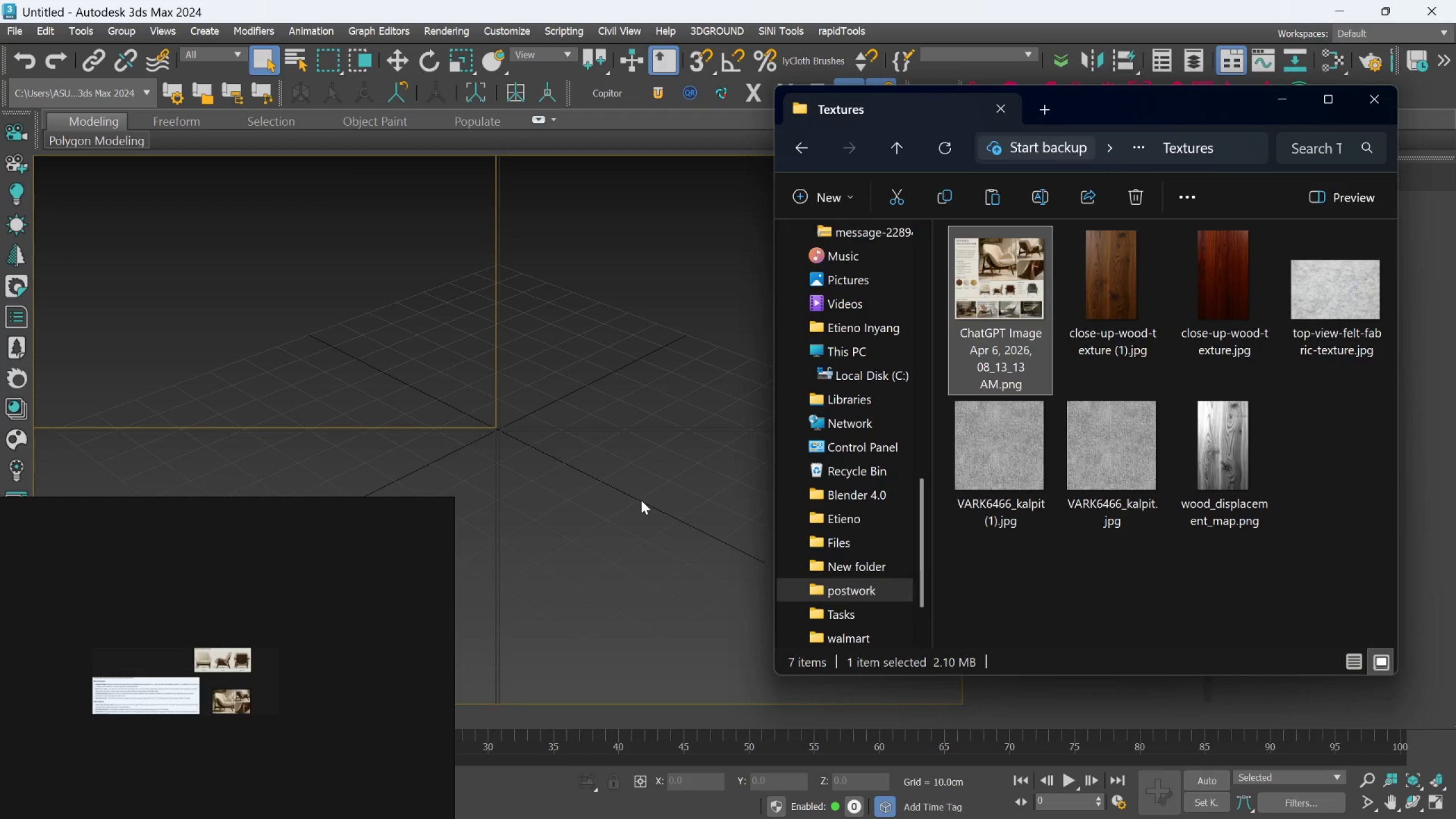 
scroll: coordinate [641, 500], scroll_direction: none, amount: 0.0
 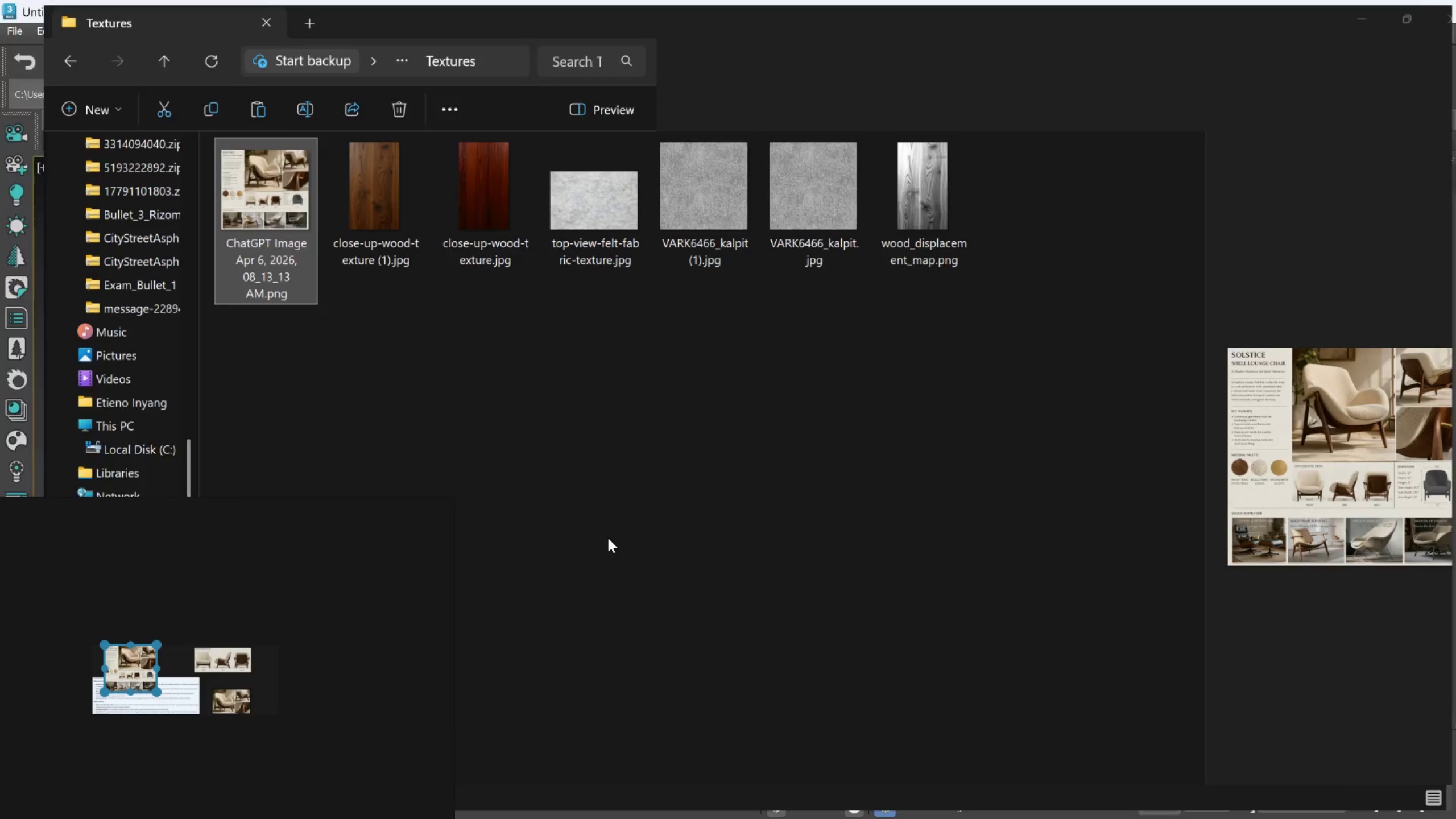 
left_click([1352, 4])
 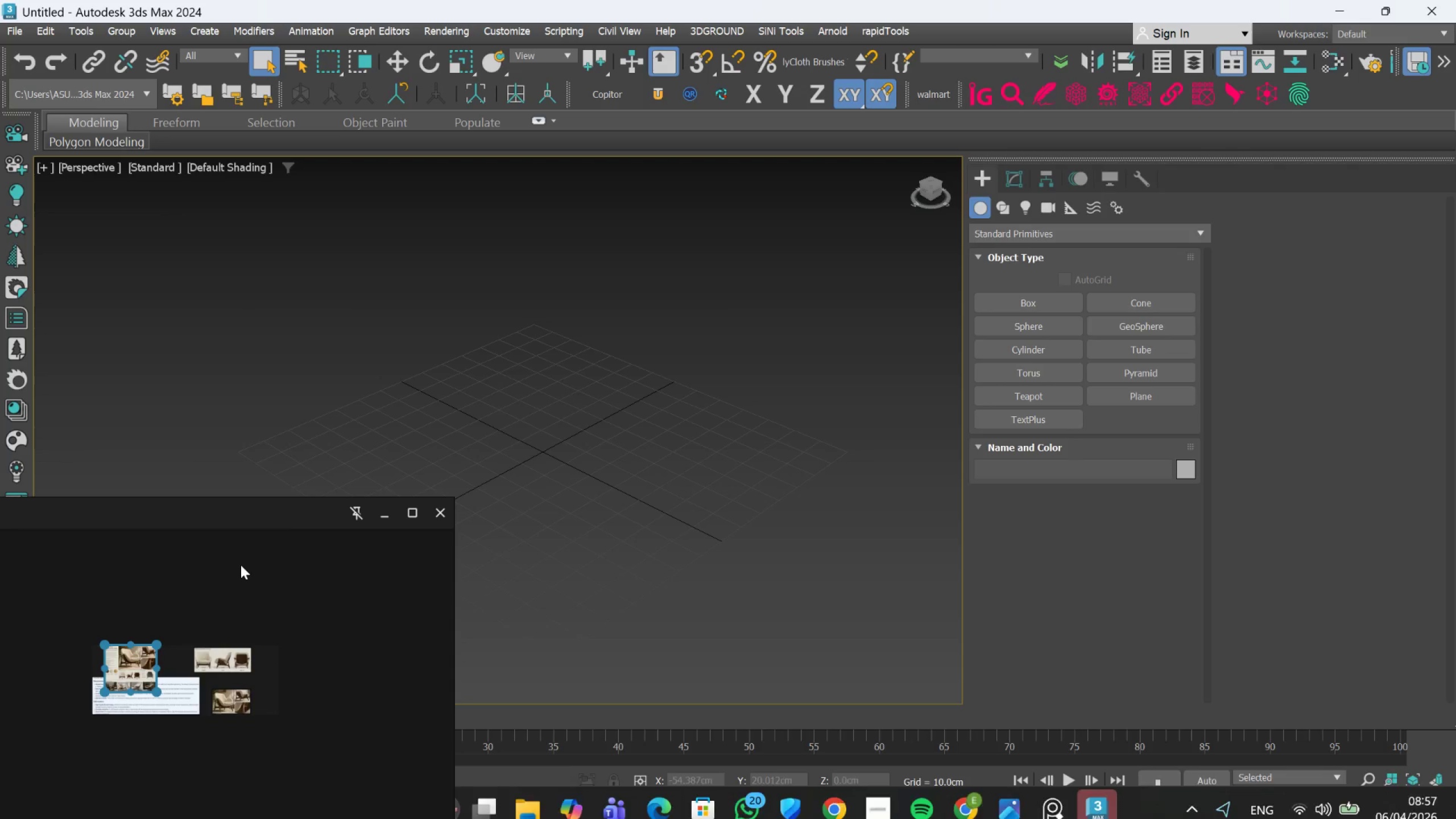 
scroll: coordinate [160, 695], scroll_direction: up, amount: 10.0
 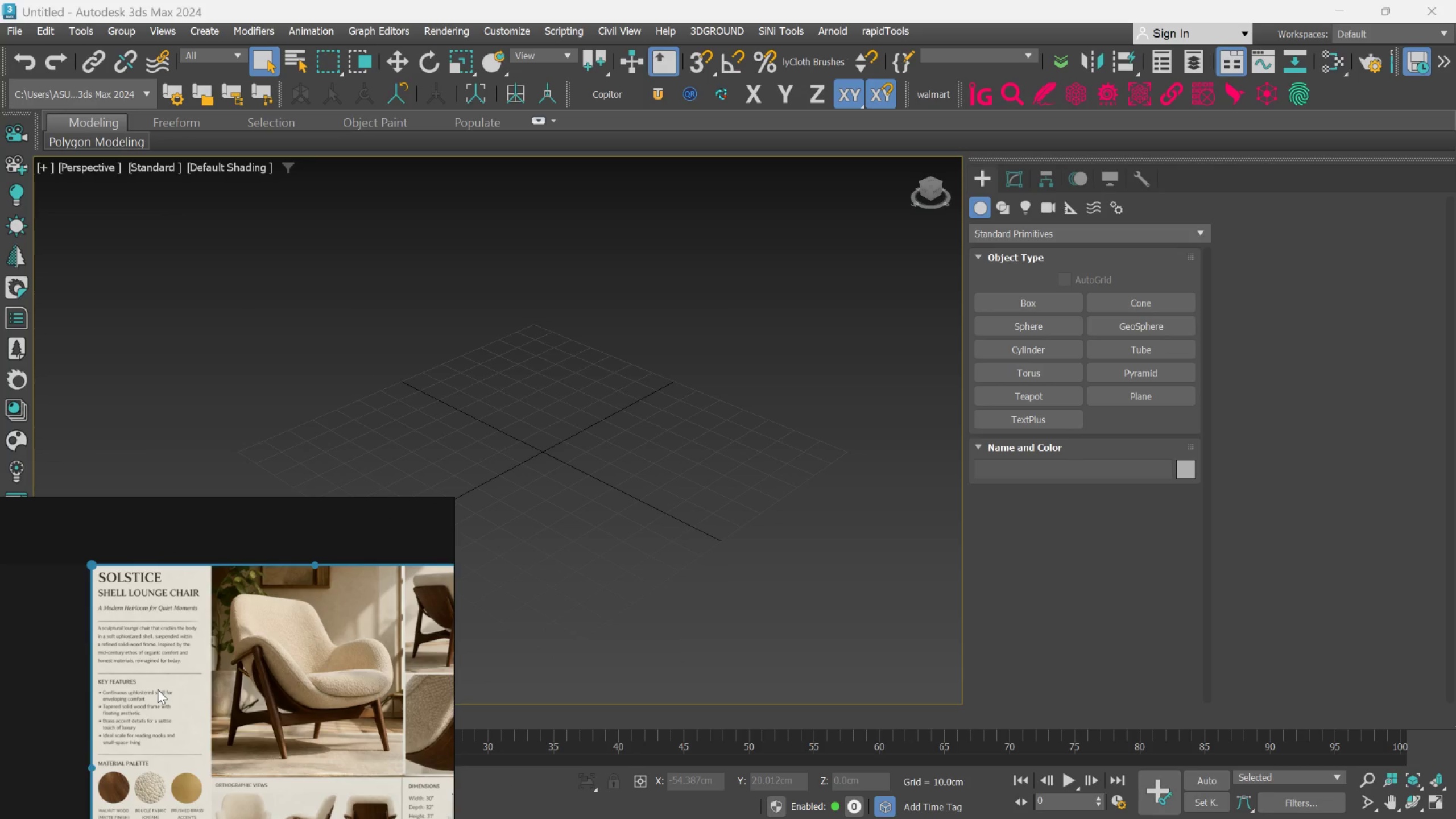 
scroll: coordinate [158, 689], scroll_direction: down, amount: 3.0
 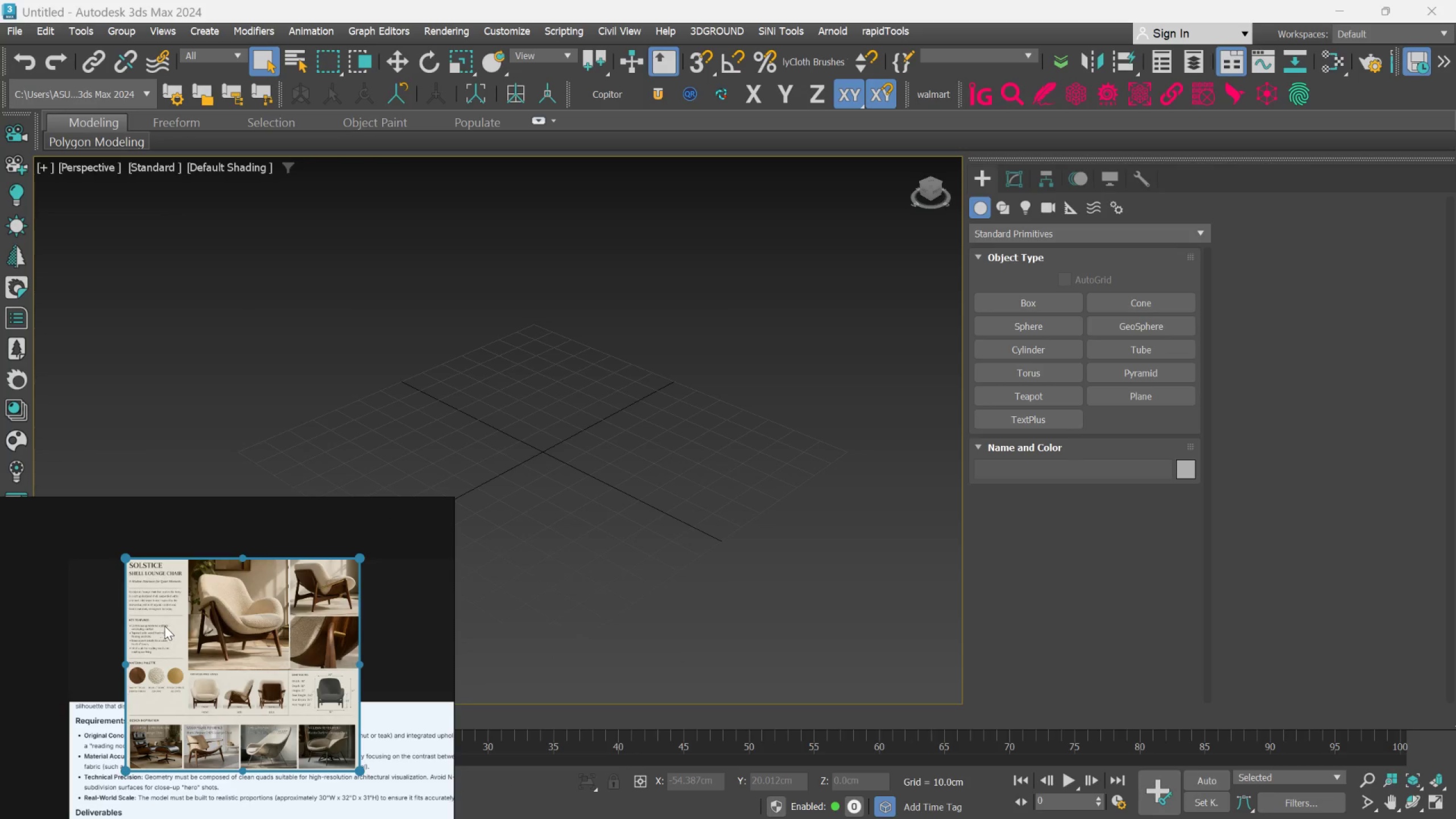 
left_click_drag(start_coordinate=[167, 633], to_coordinate=[134, 570])
 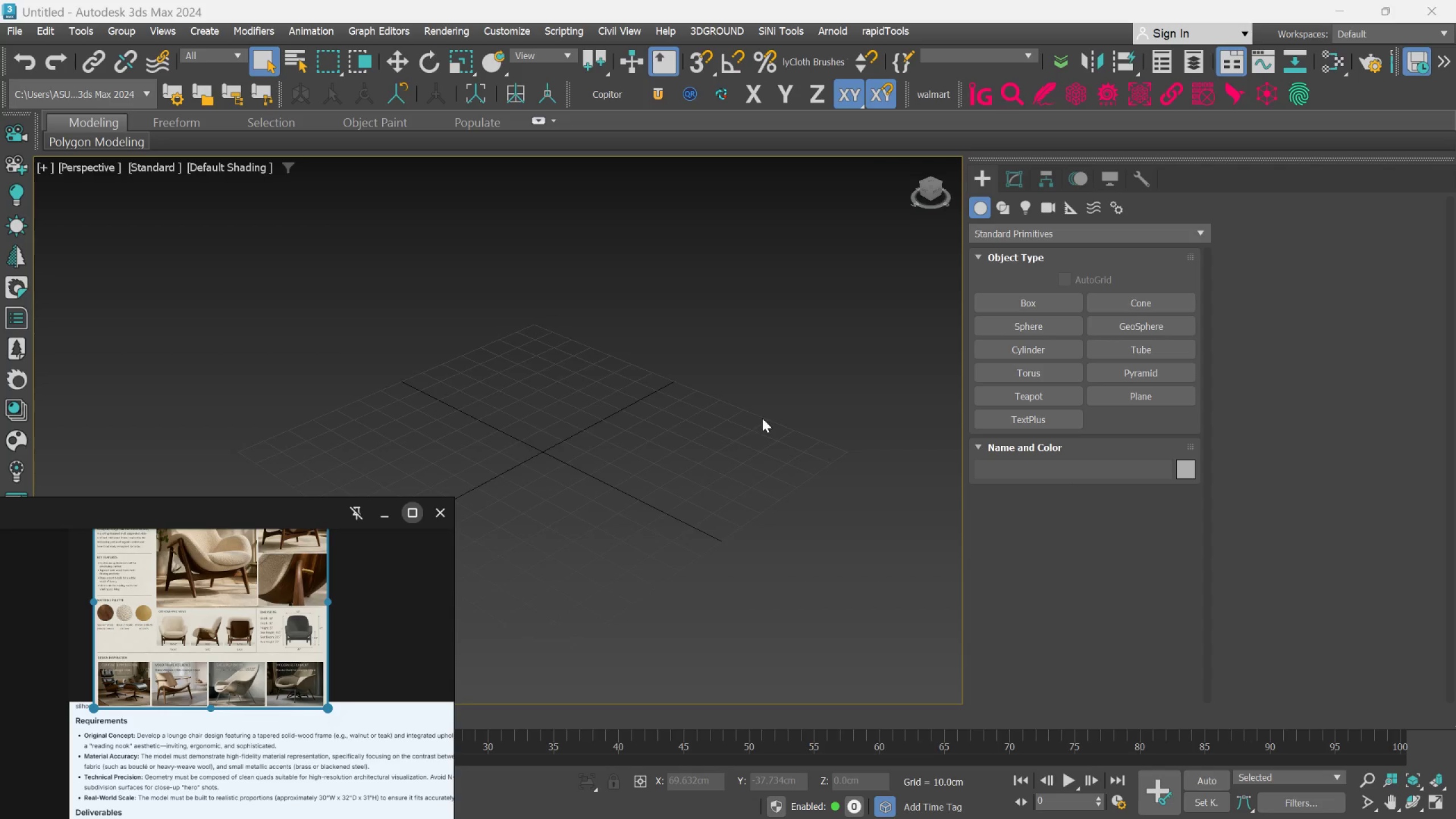 
scroll: coordinate [763, 418], scroll_direction: down, amount: 3.0
 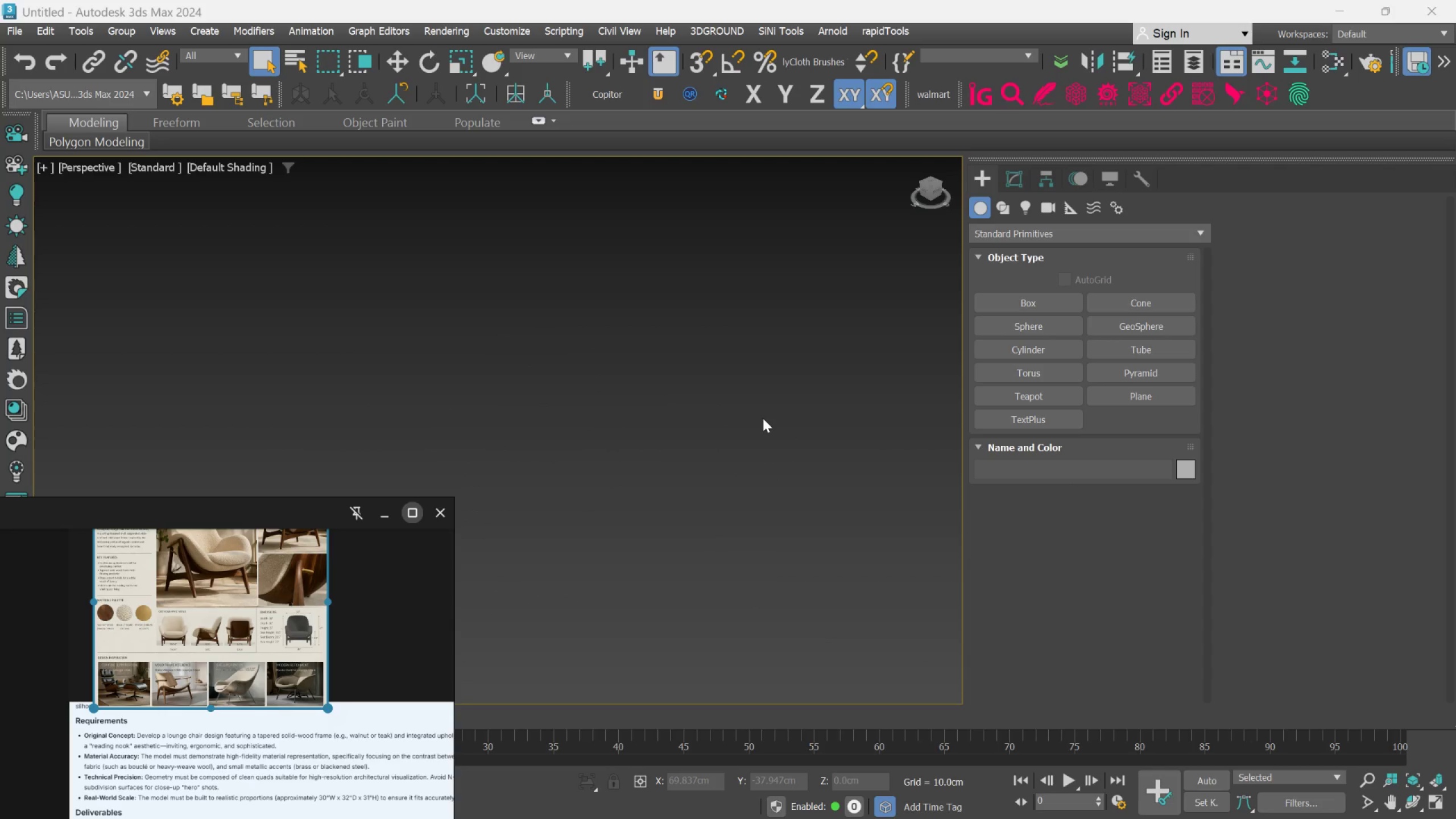 
key(F)
 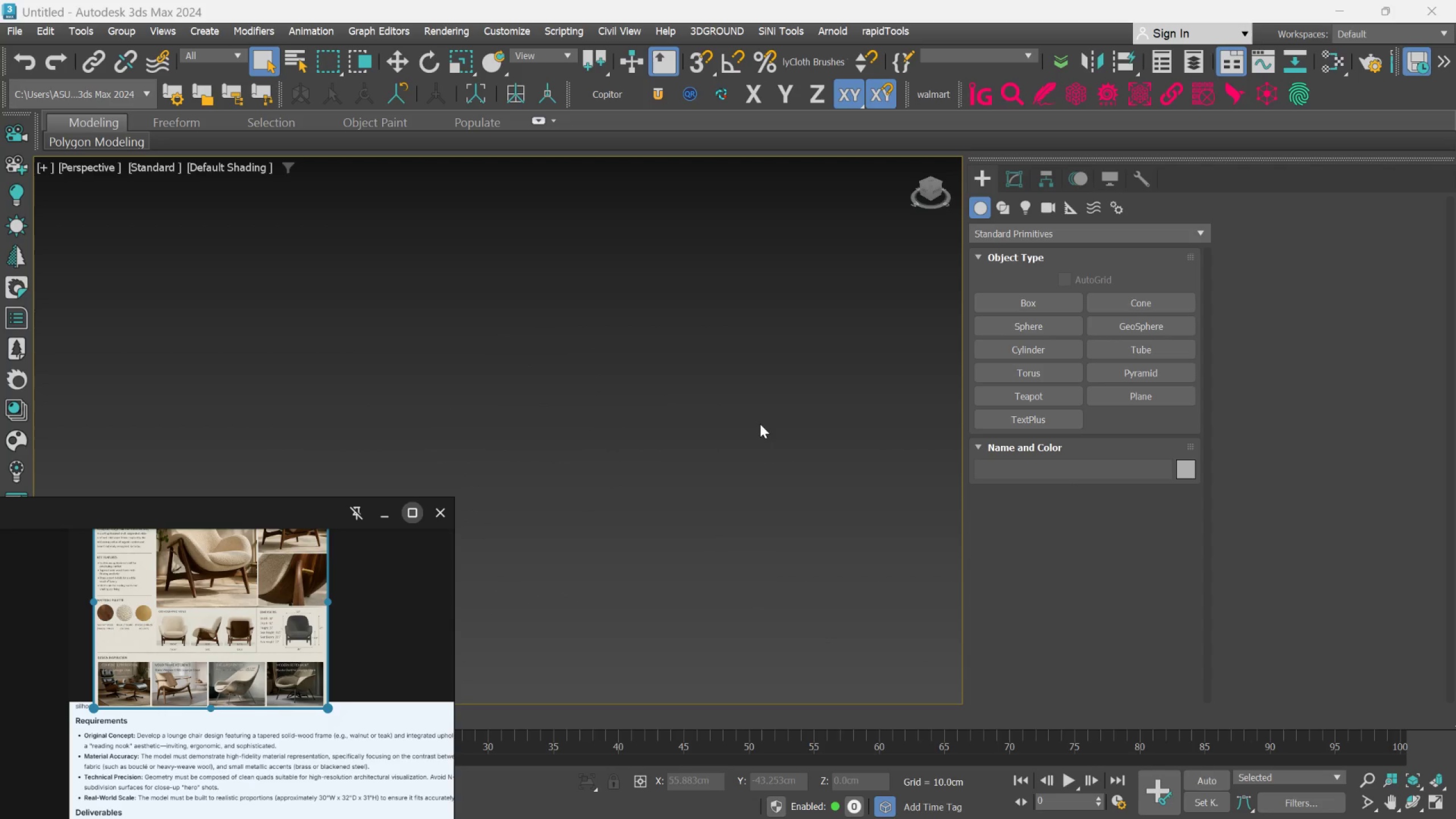 
scroll: coordinate [760, 424], scroll_direction: down, amount: 1.0
 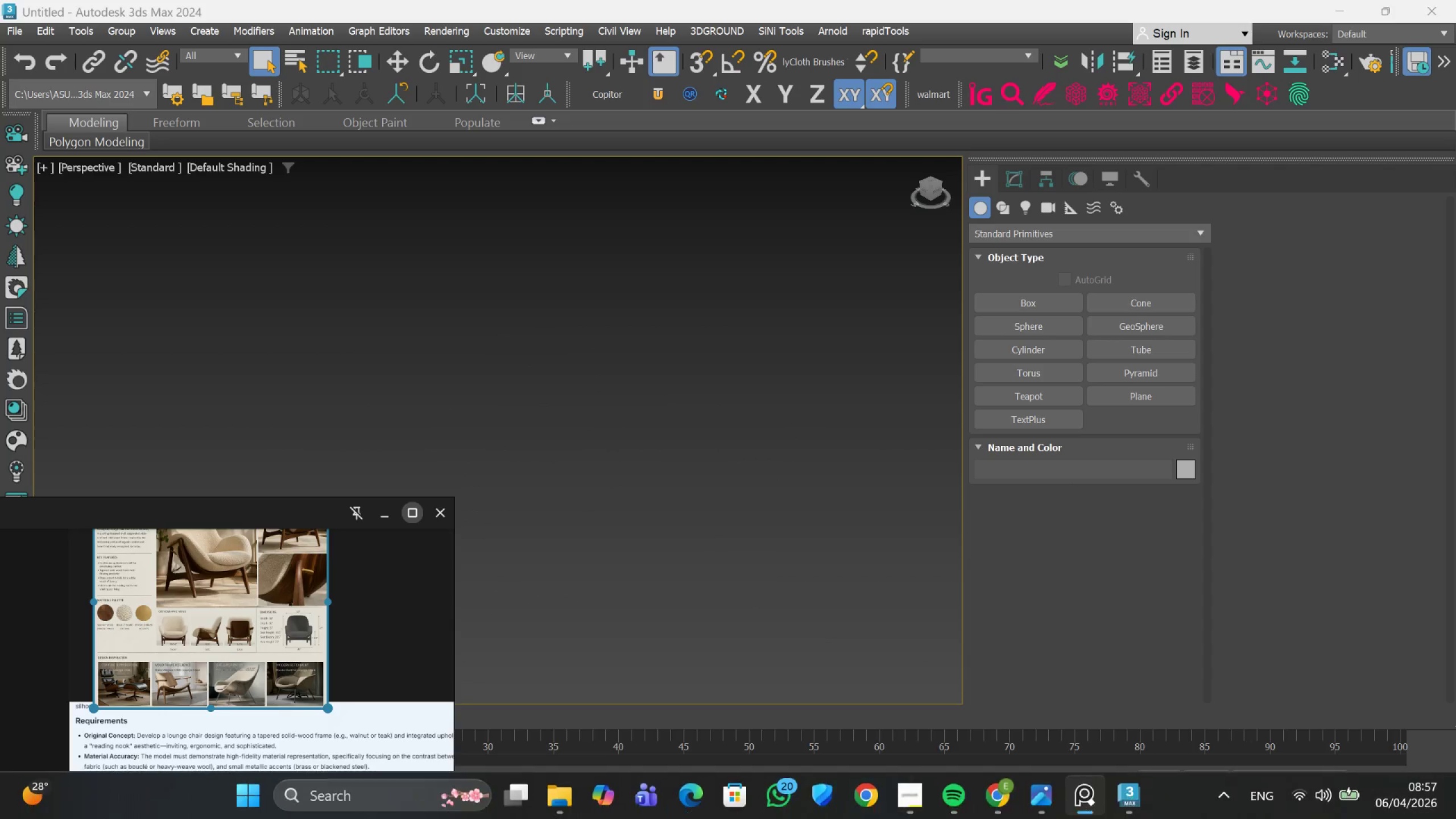 
key(G)
 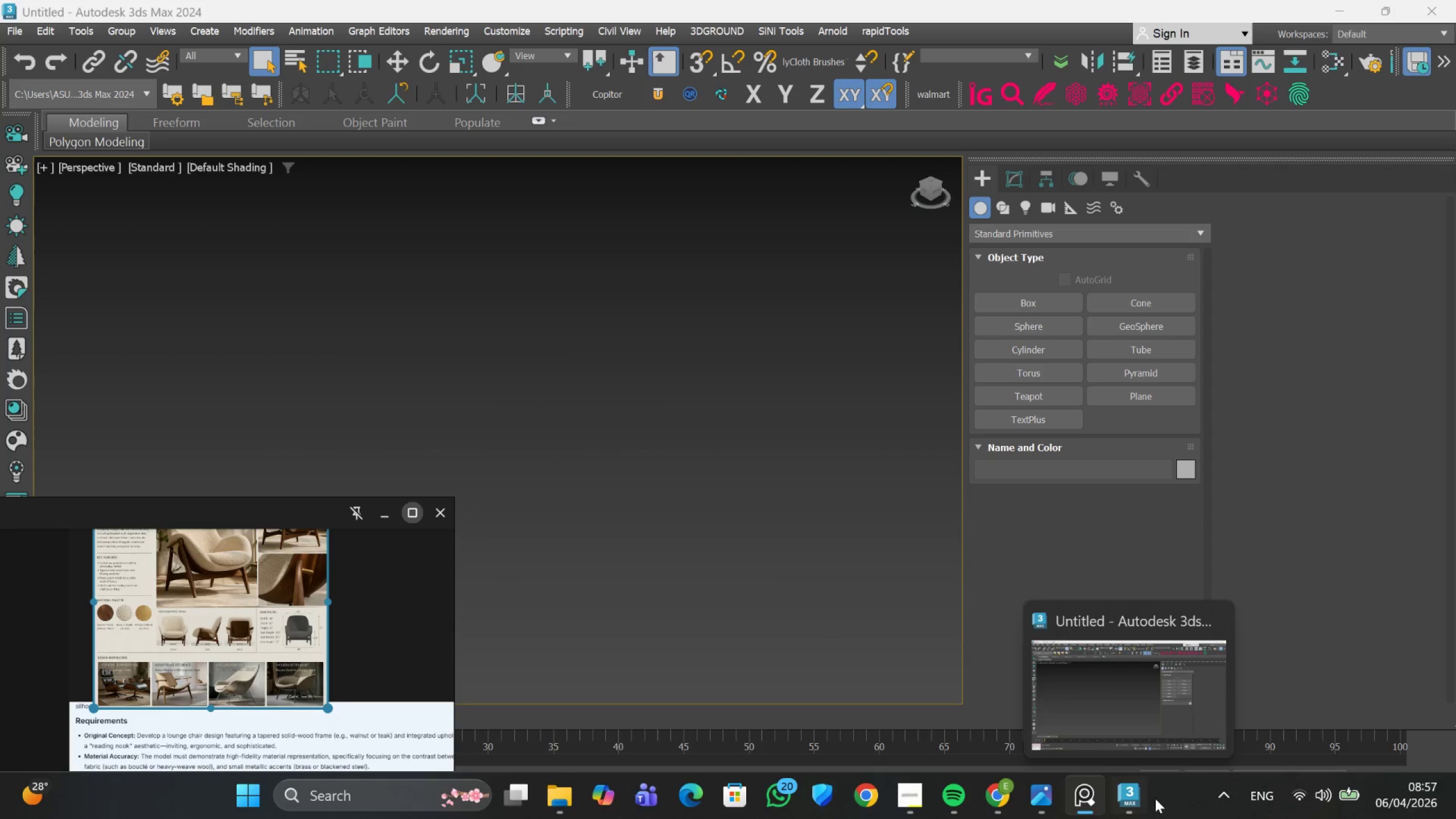 
scroll: coordinate [615, 449], scroll_direction: down, amount: 17.0
 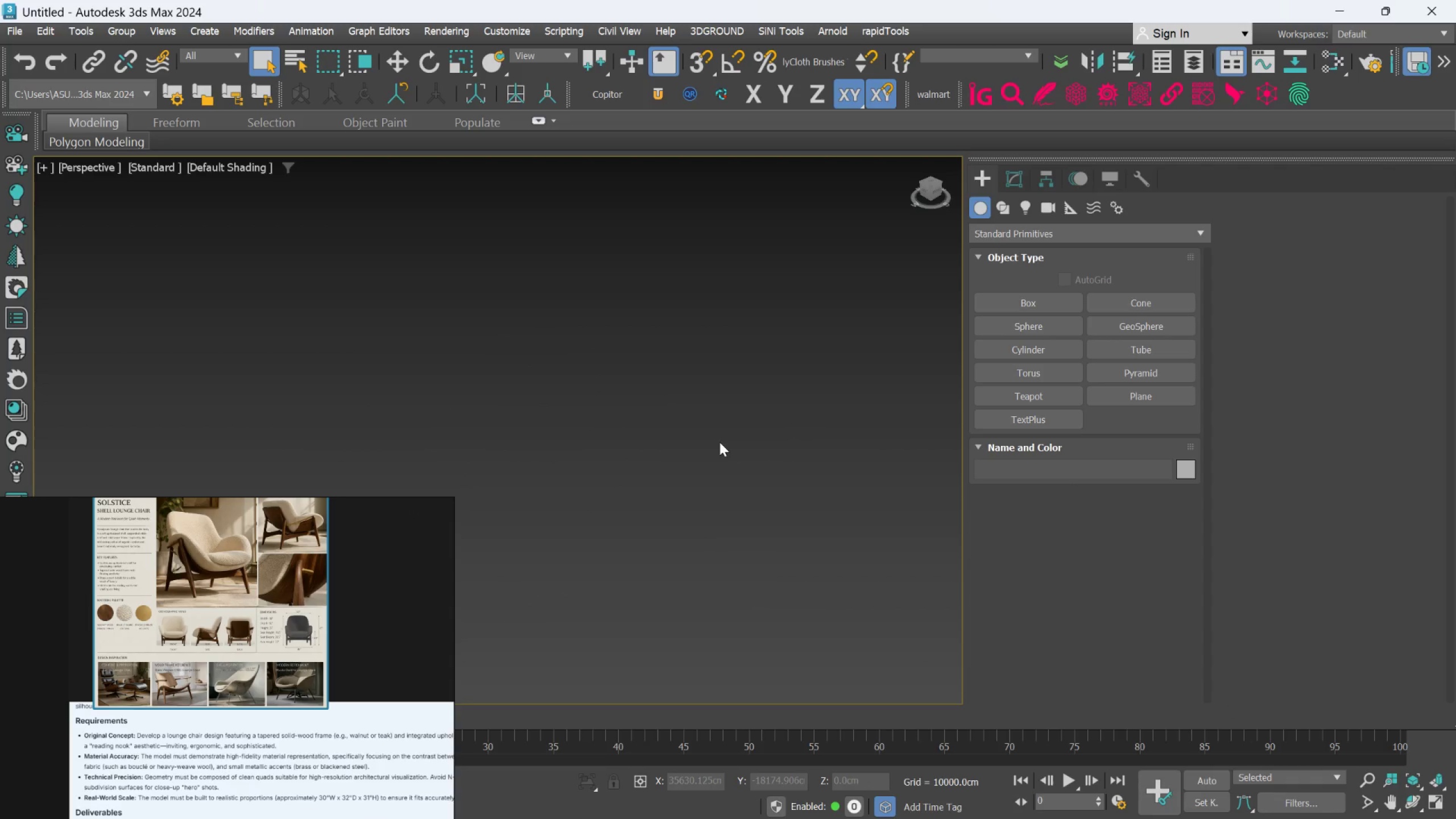 
key(G)
 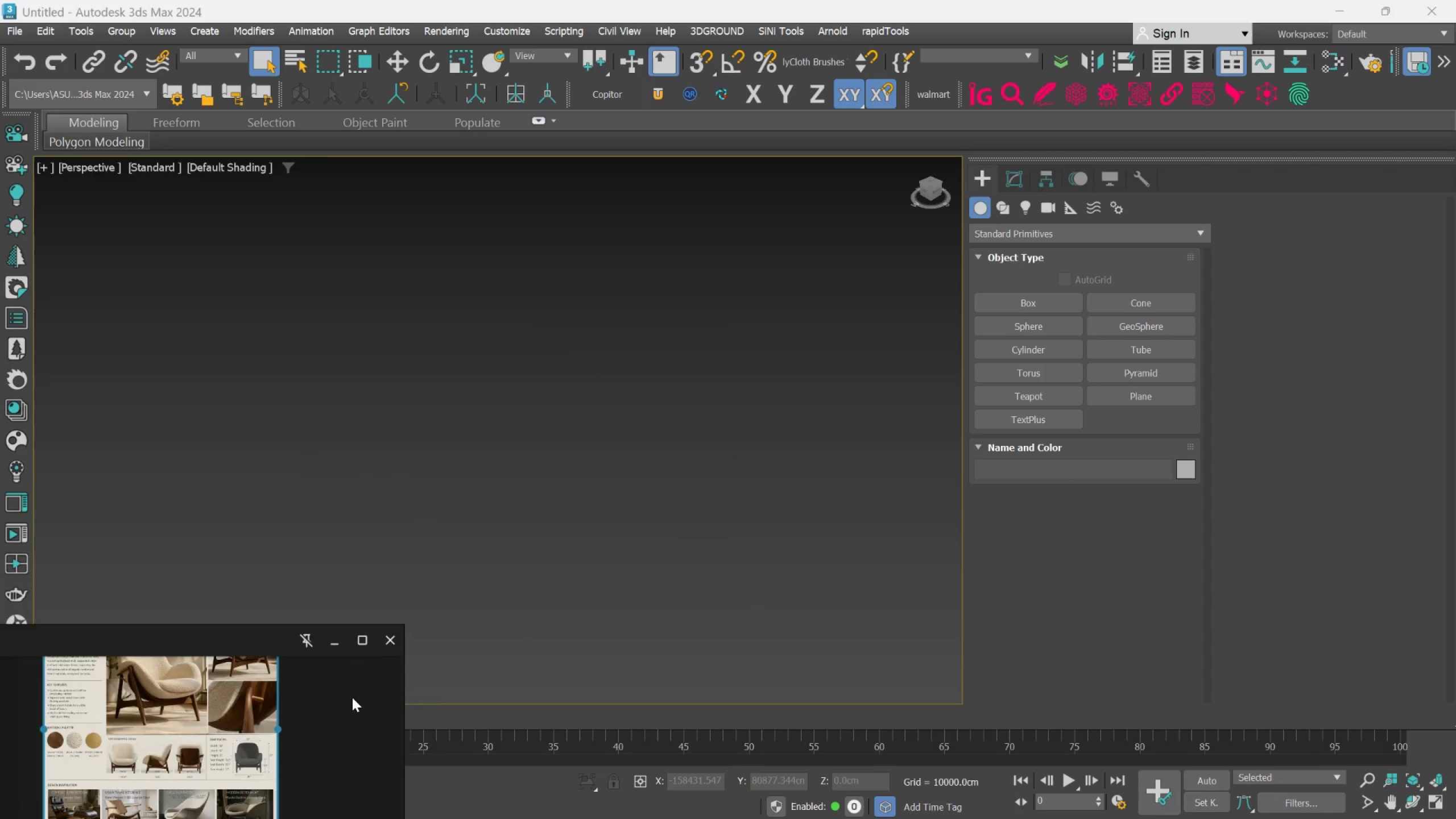 
scroll: coordinate [528, 497], scroll_direction: down, amount: 5.0
 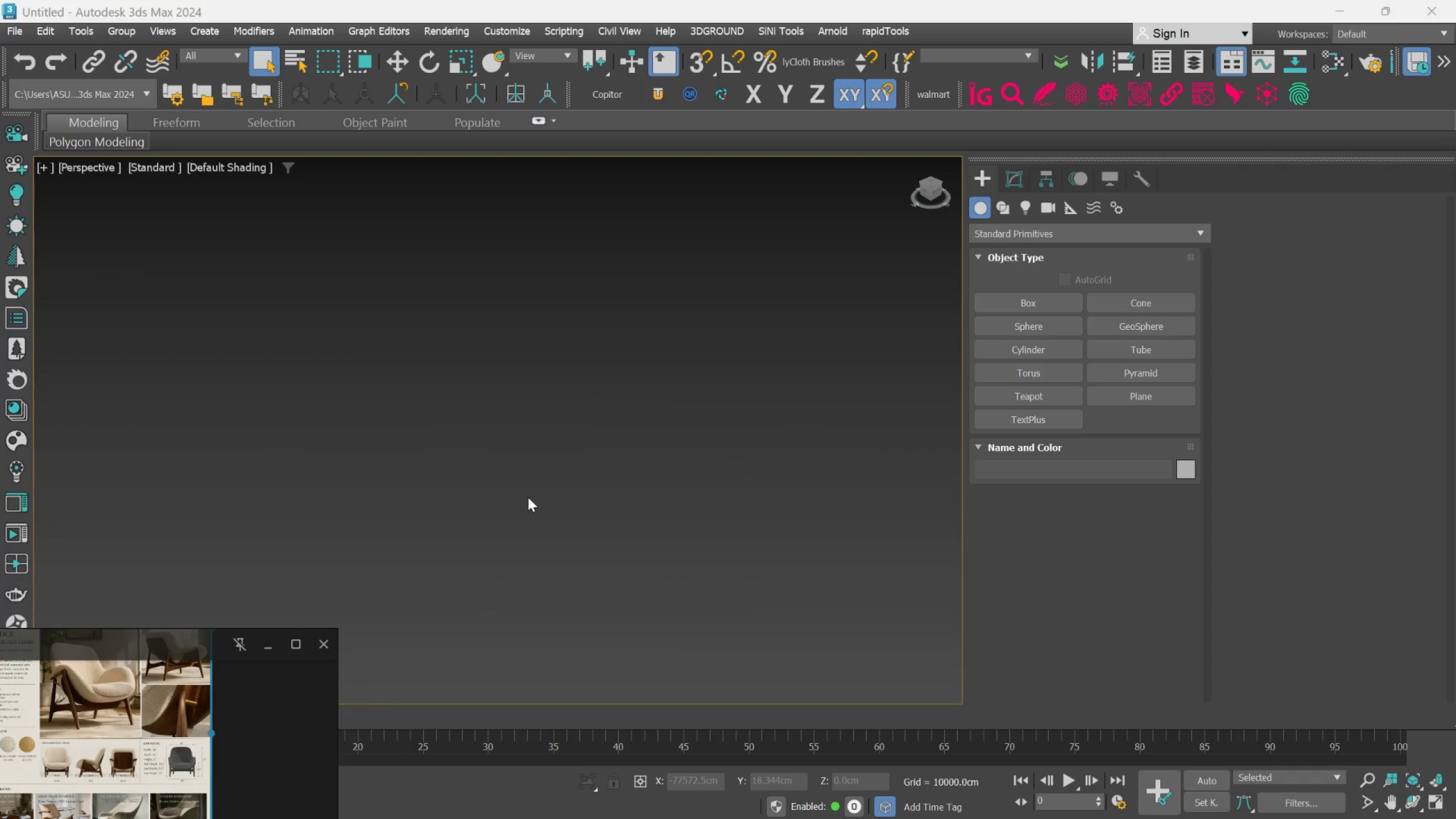 
key(F)
 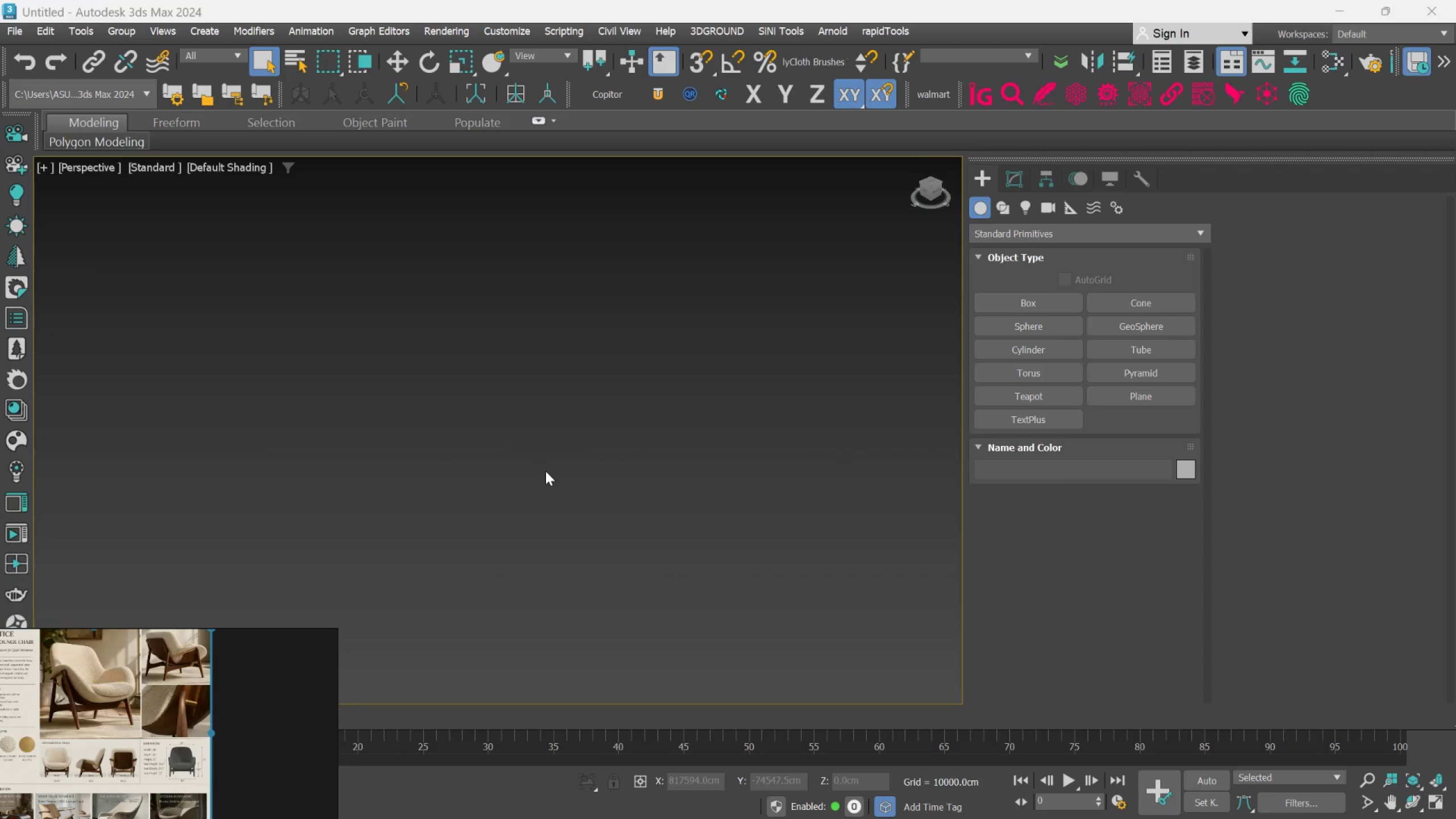 
scroll: coordinate [545, 470], scroll_direction: down, amount: 11.0
 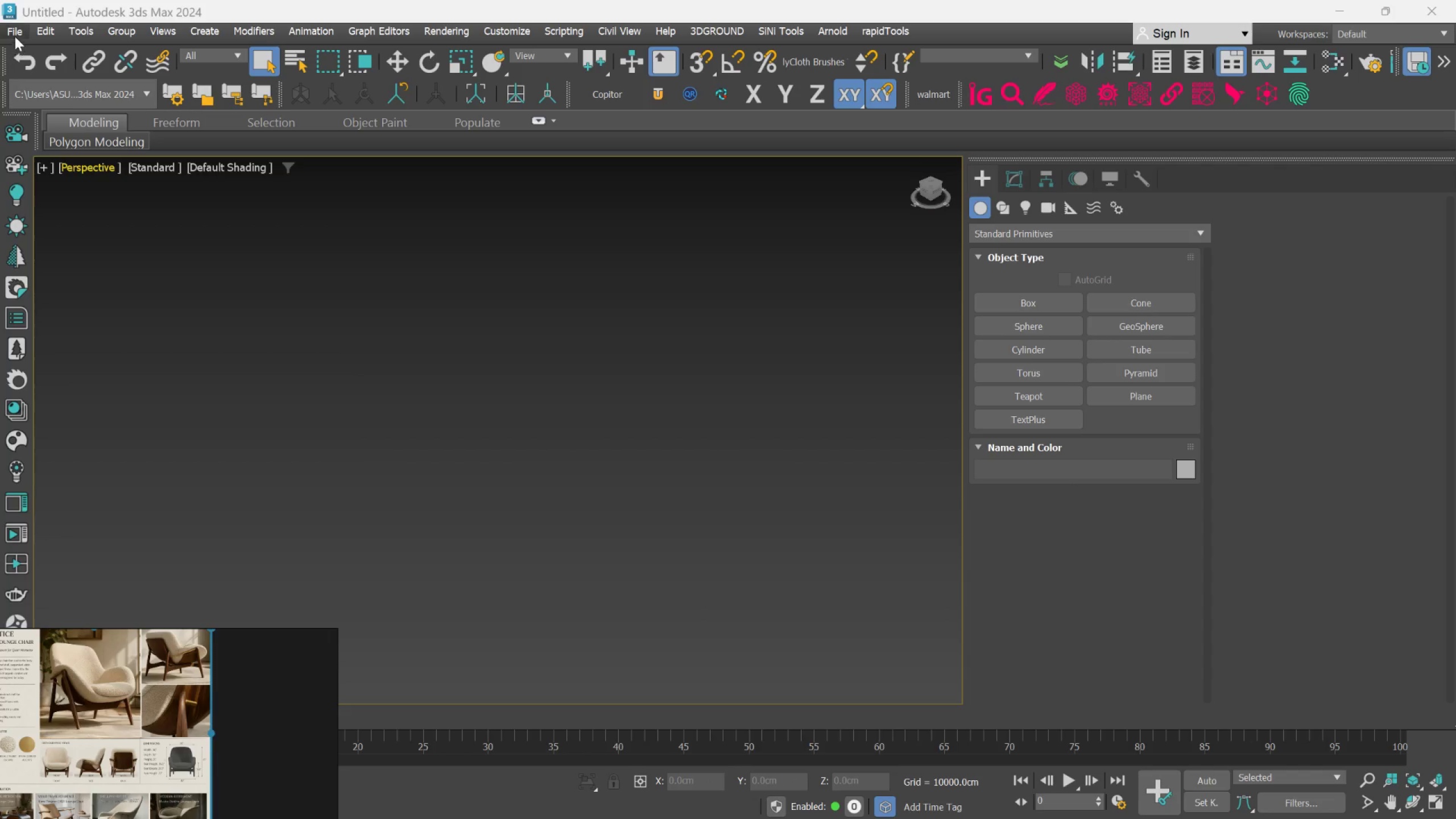 
left_click([15, 33])
 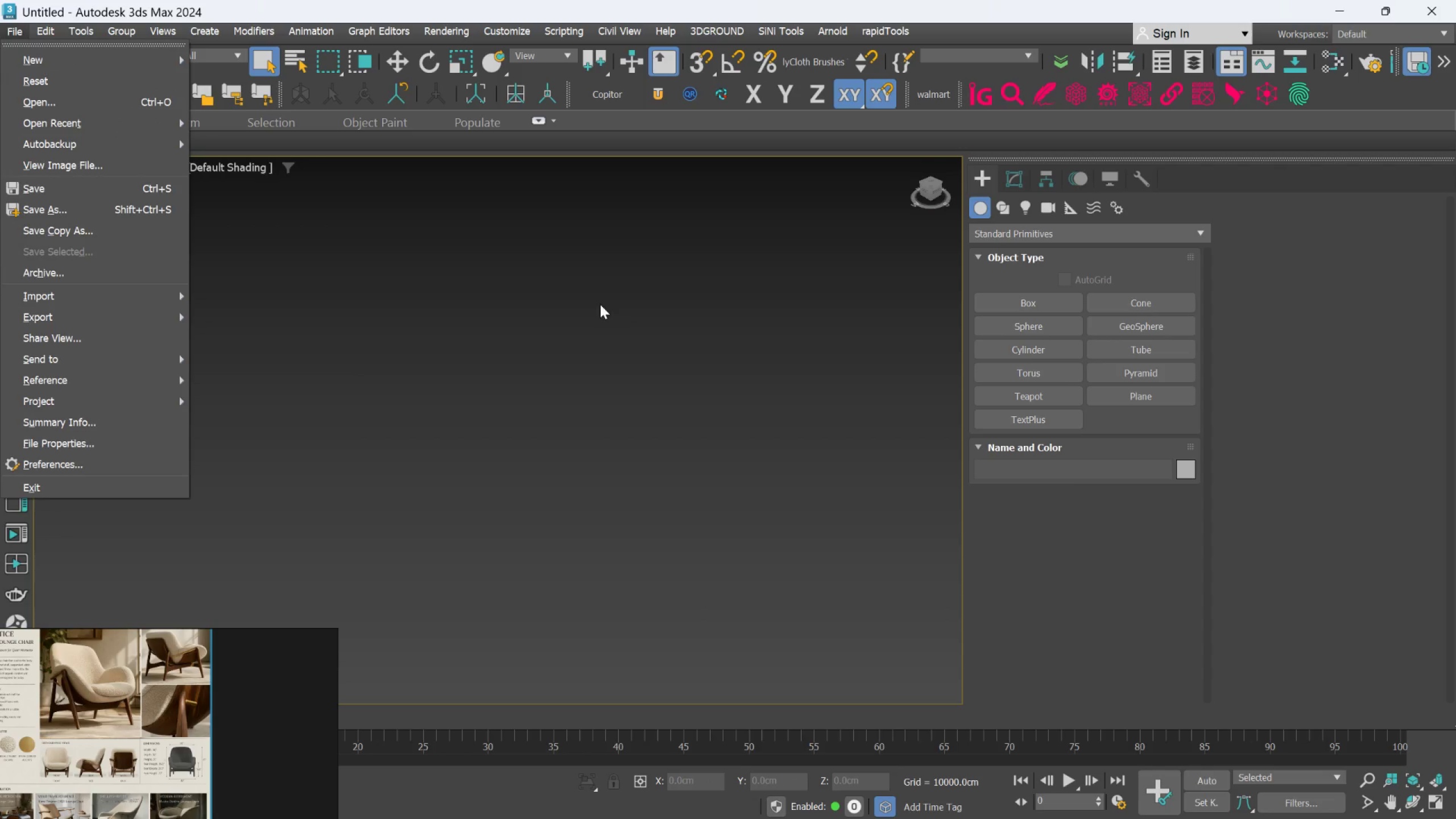 
left_click([615, 312])
 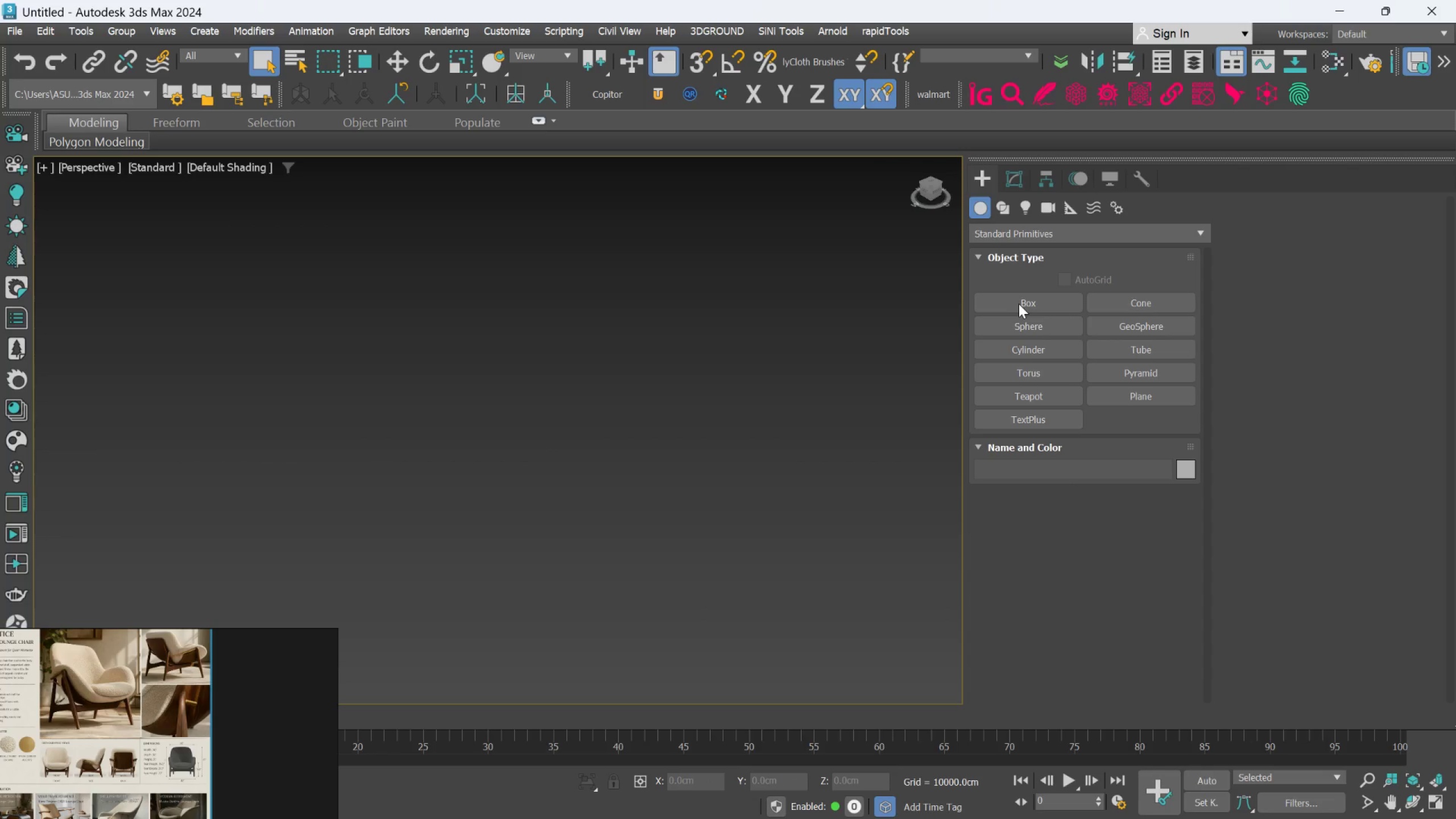 
scroll: coordinate [592, 454], scroll_direction: down, amount: 17.0